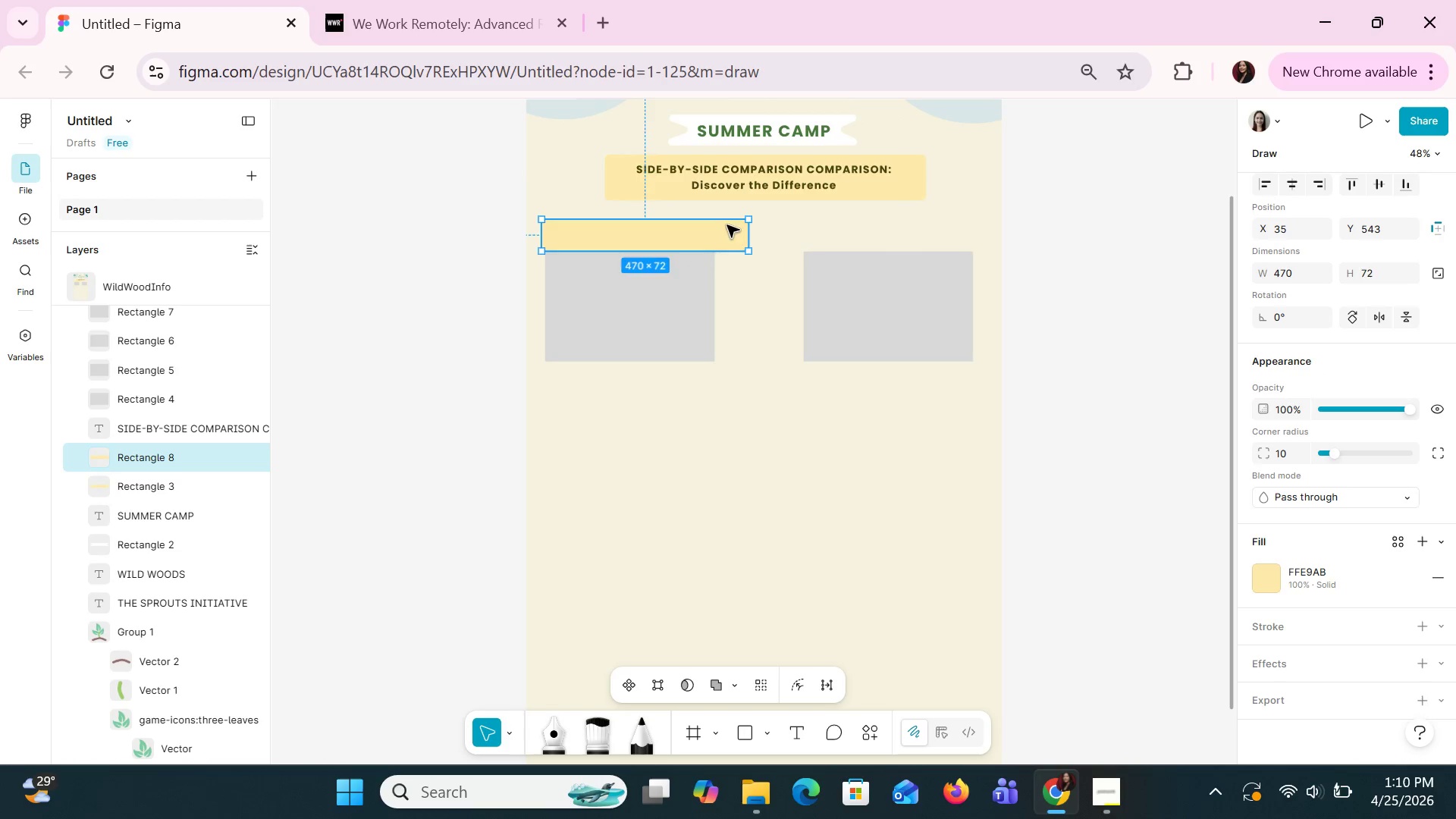 
key(ArrowUp)
 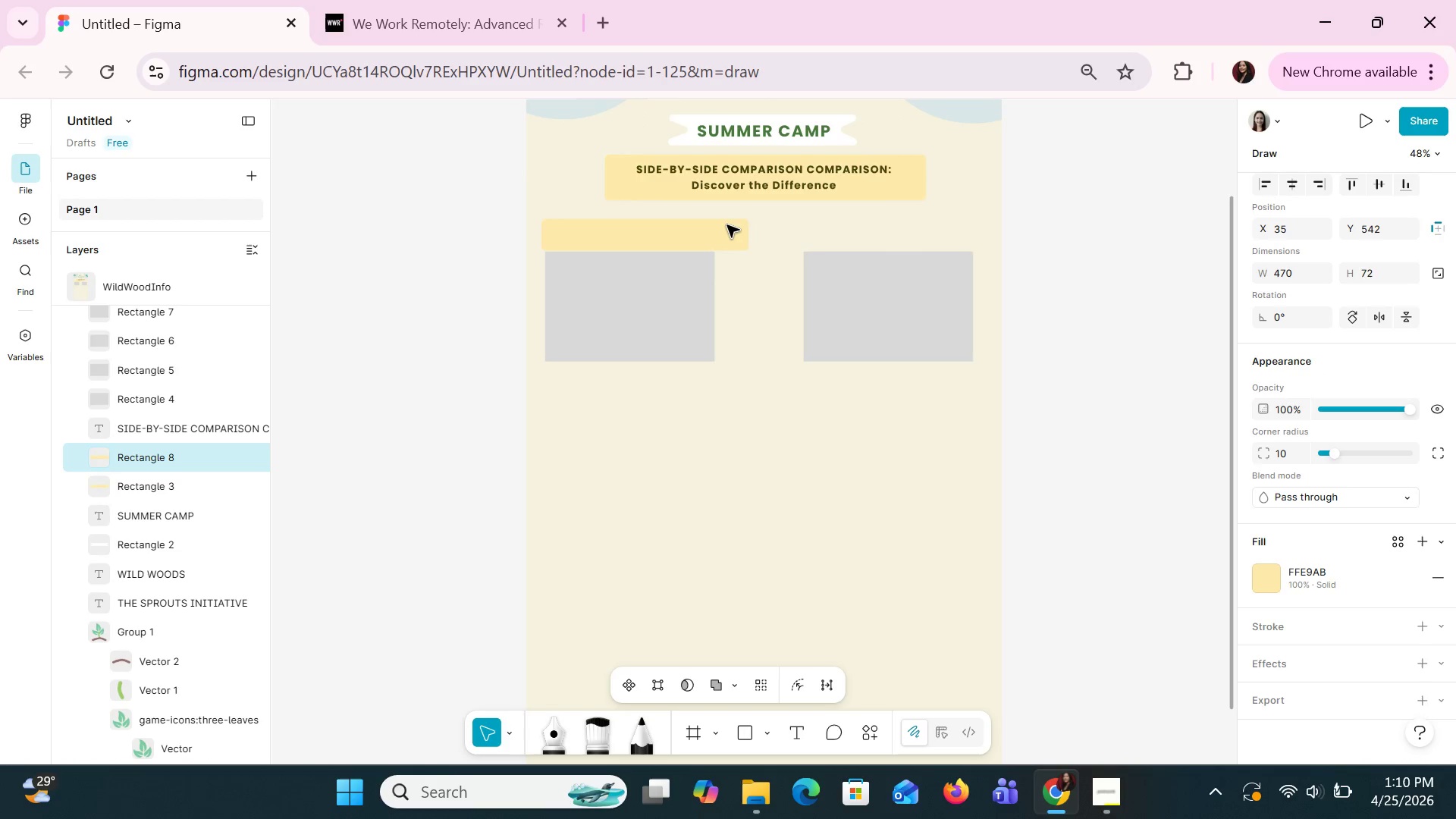 
key(ArrowUp)
 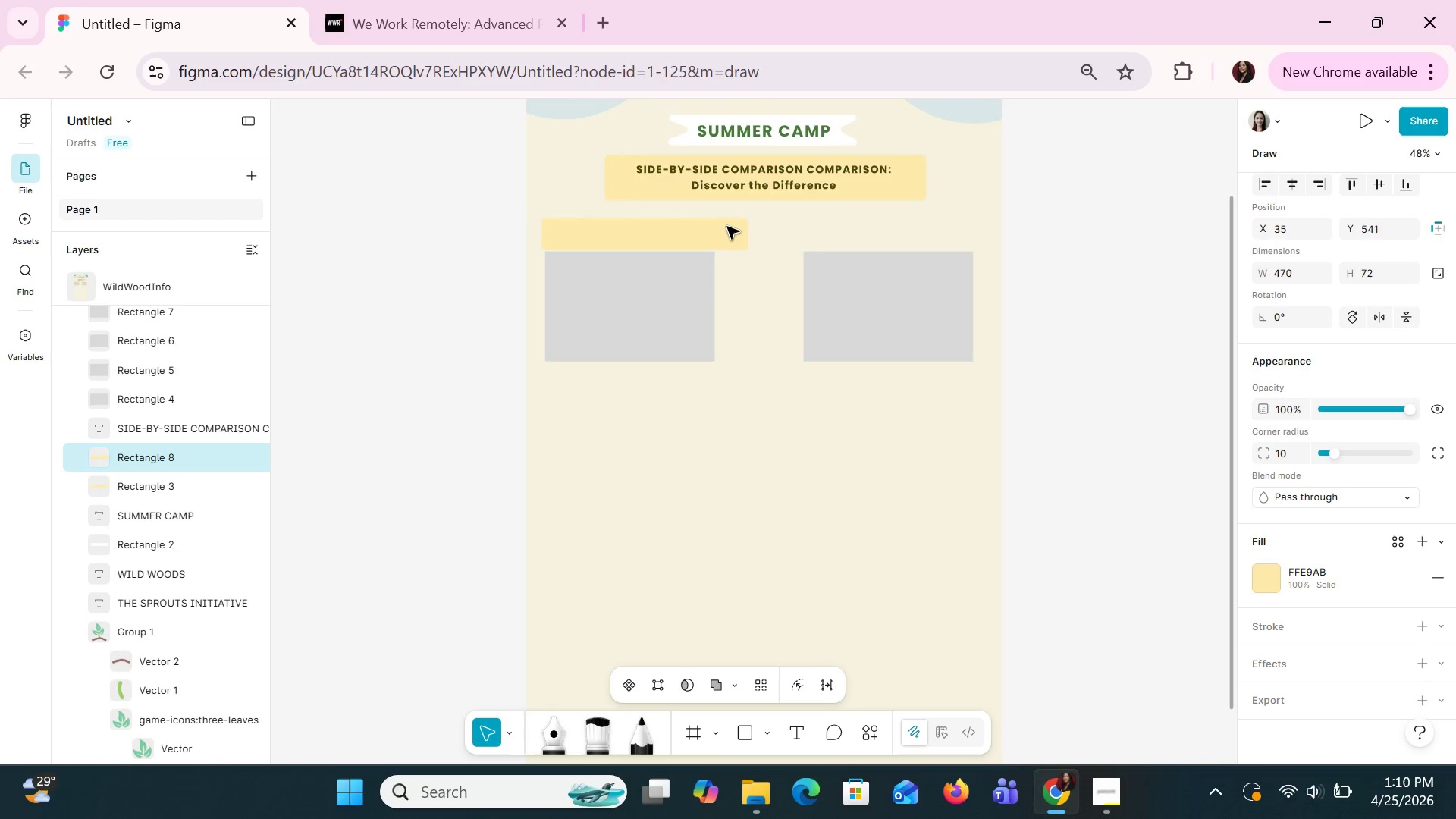 
key(ArrowUp)
 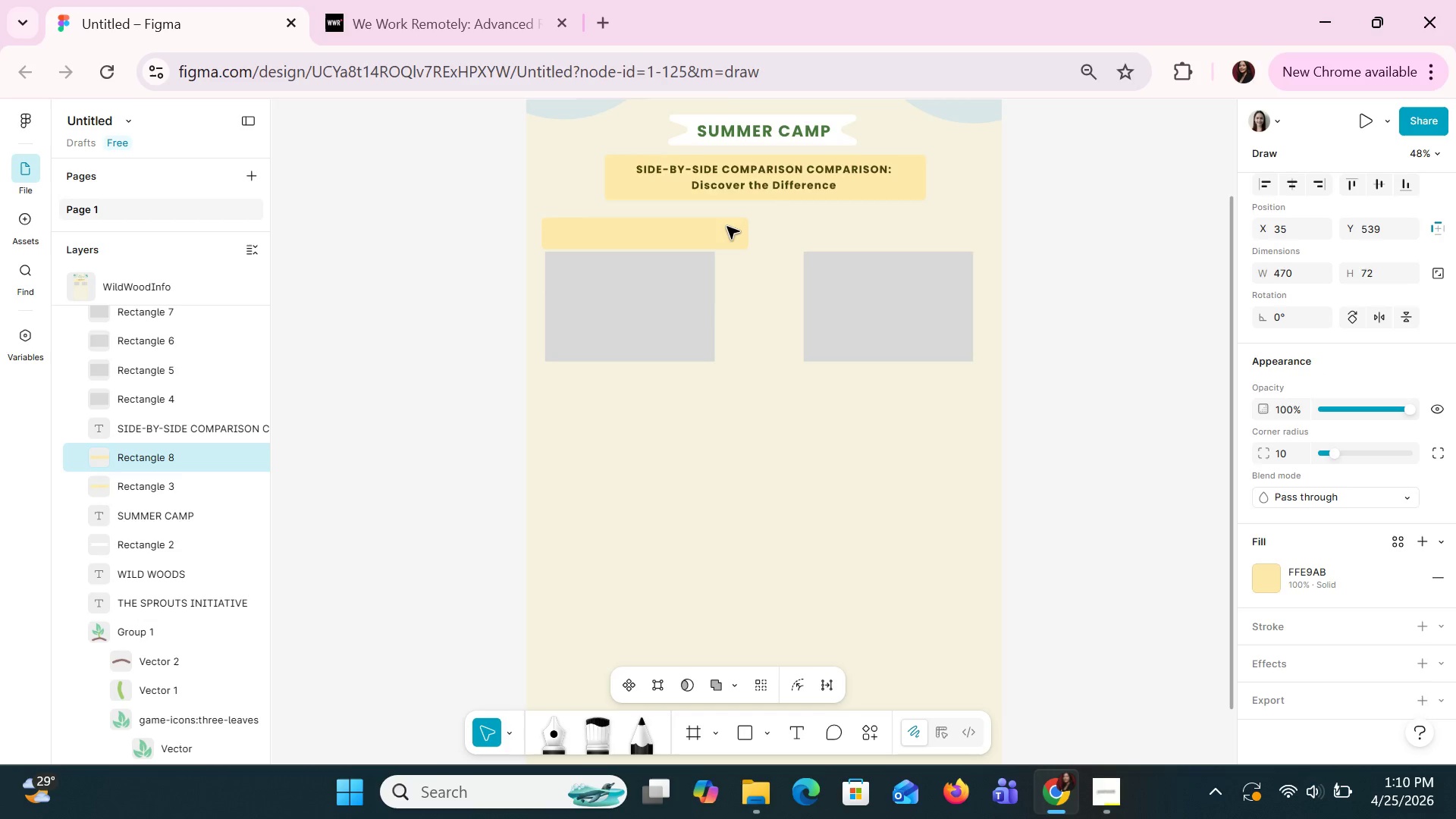 
key(ArrowUp)
 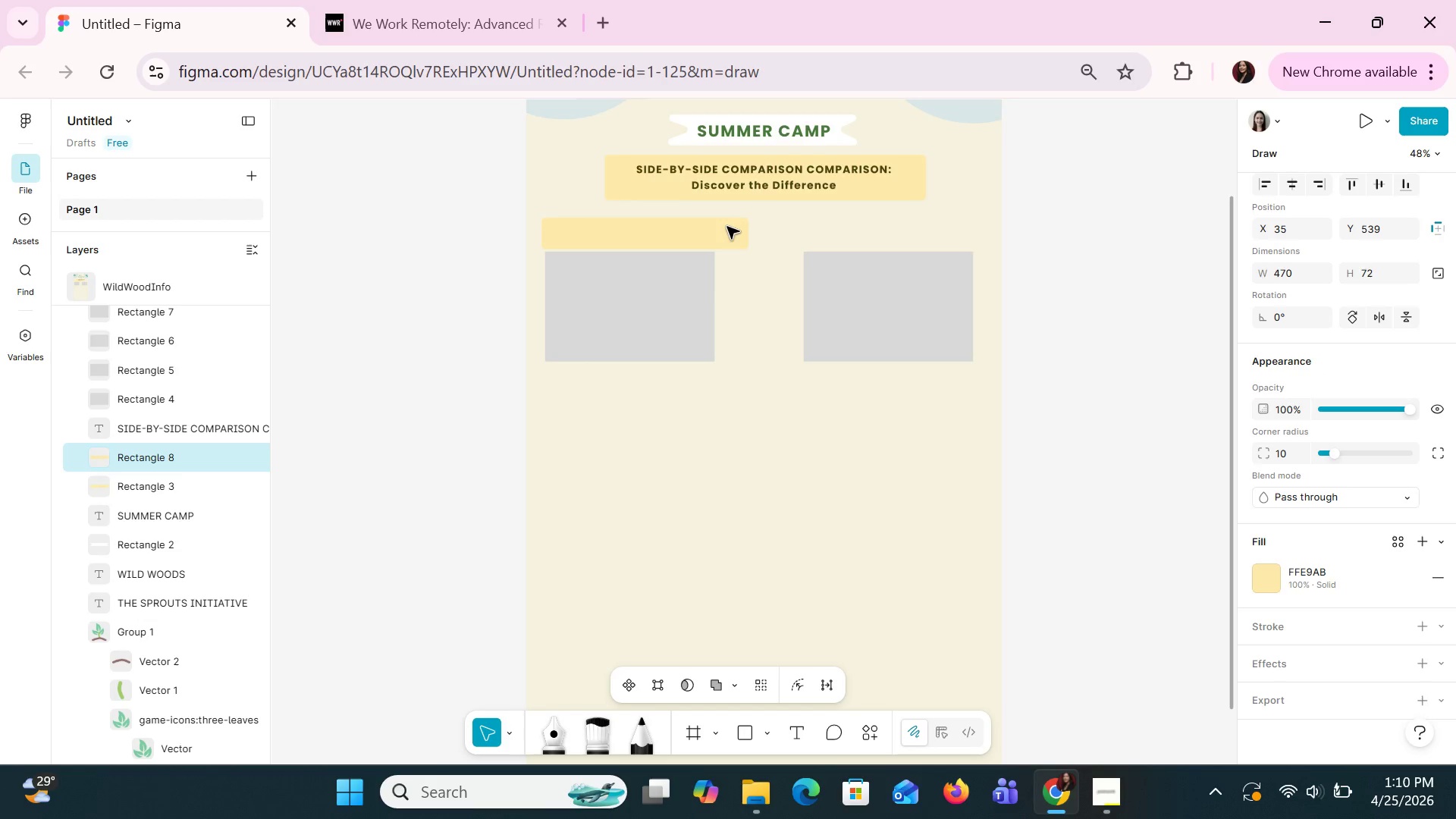 
key(ArrowUp)
 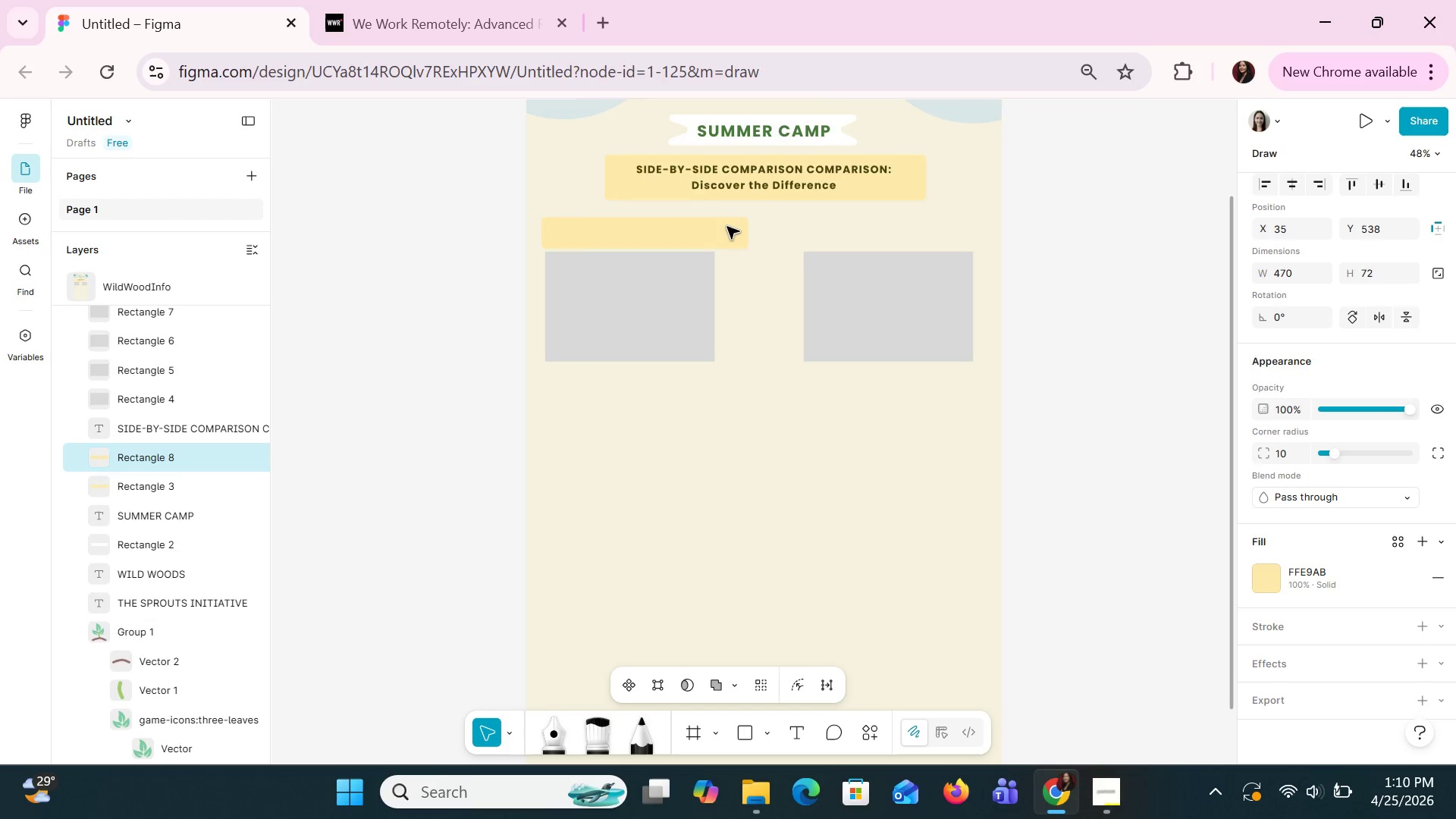 
key(ArrowUp)
 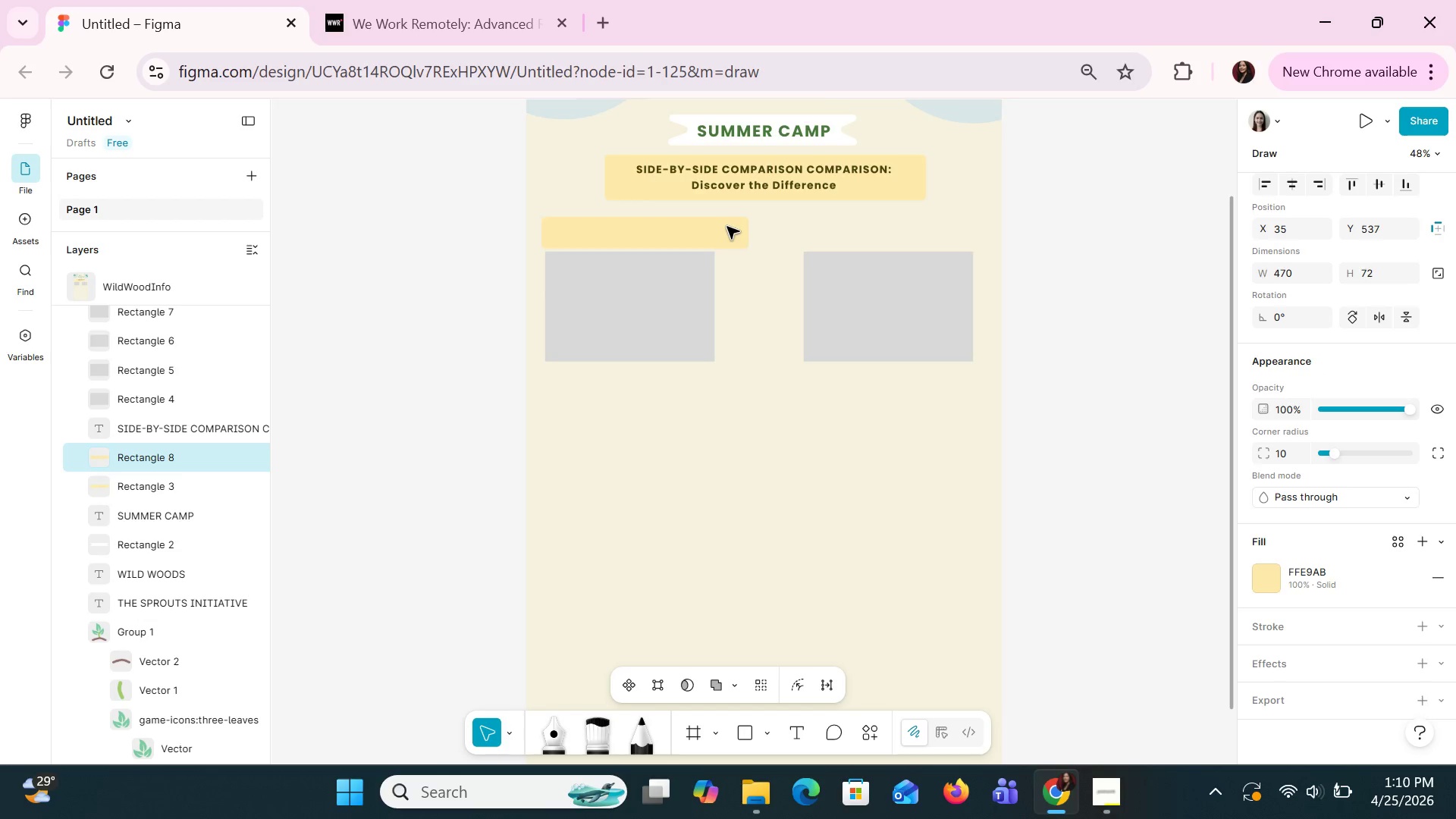 
key(ArrowUp)
 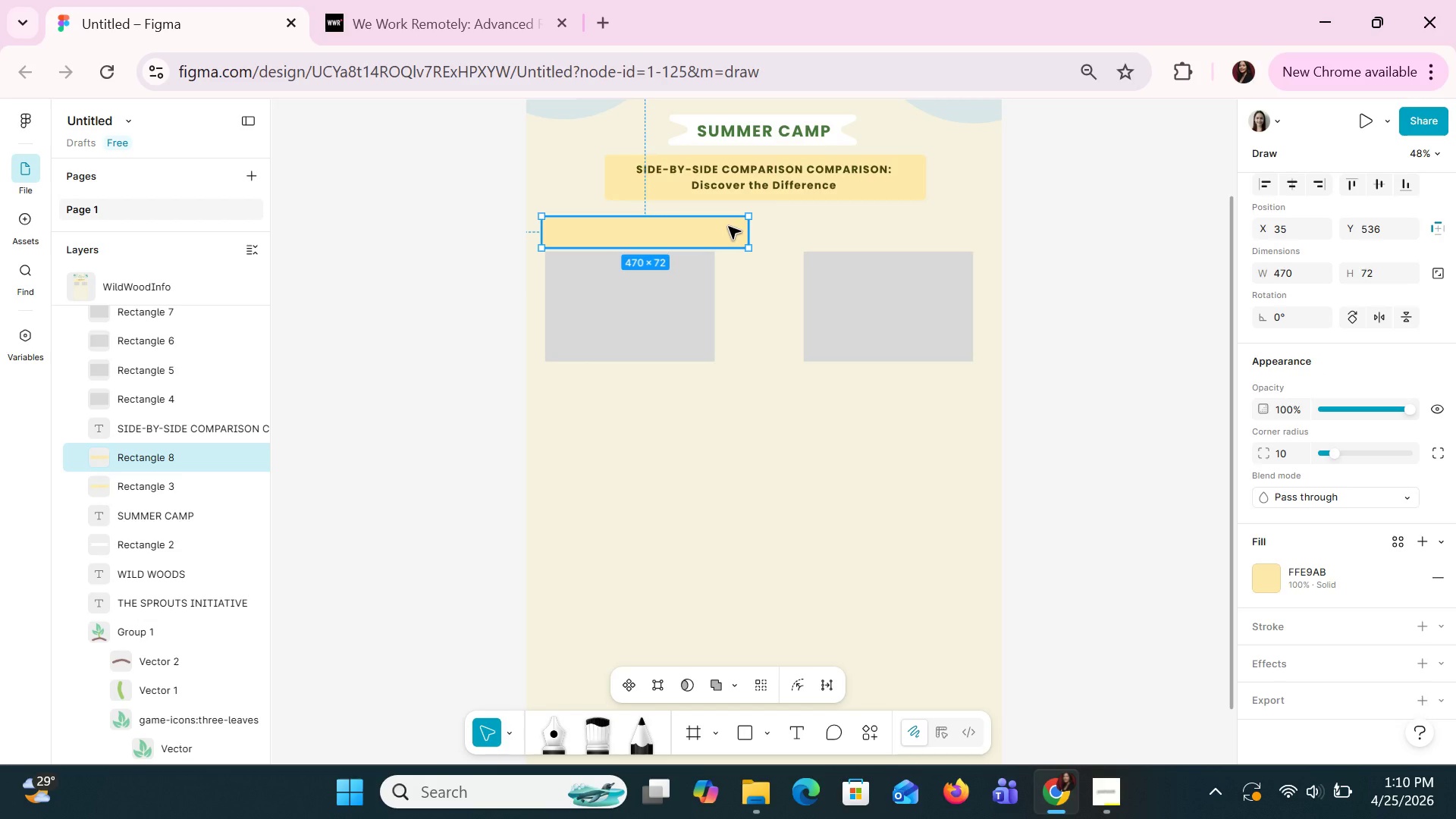 
key(Control+C)
 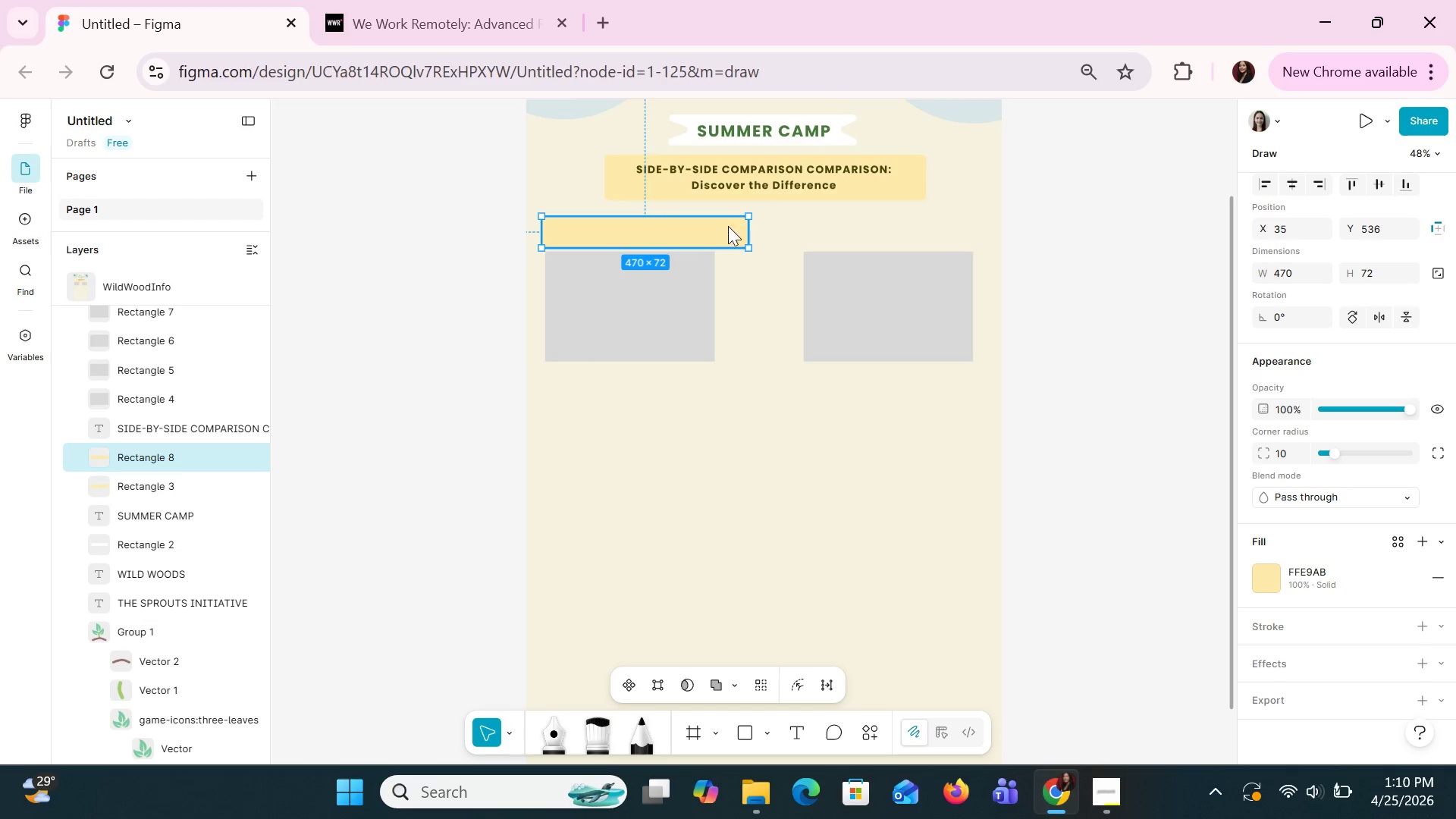 
key(Control+V)
 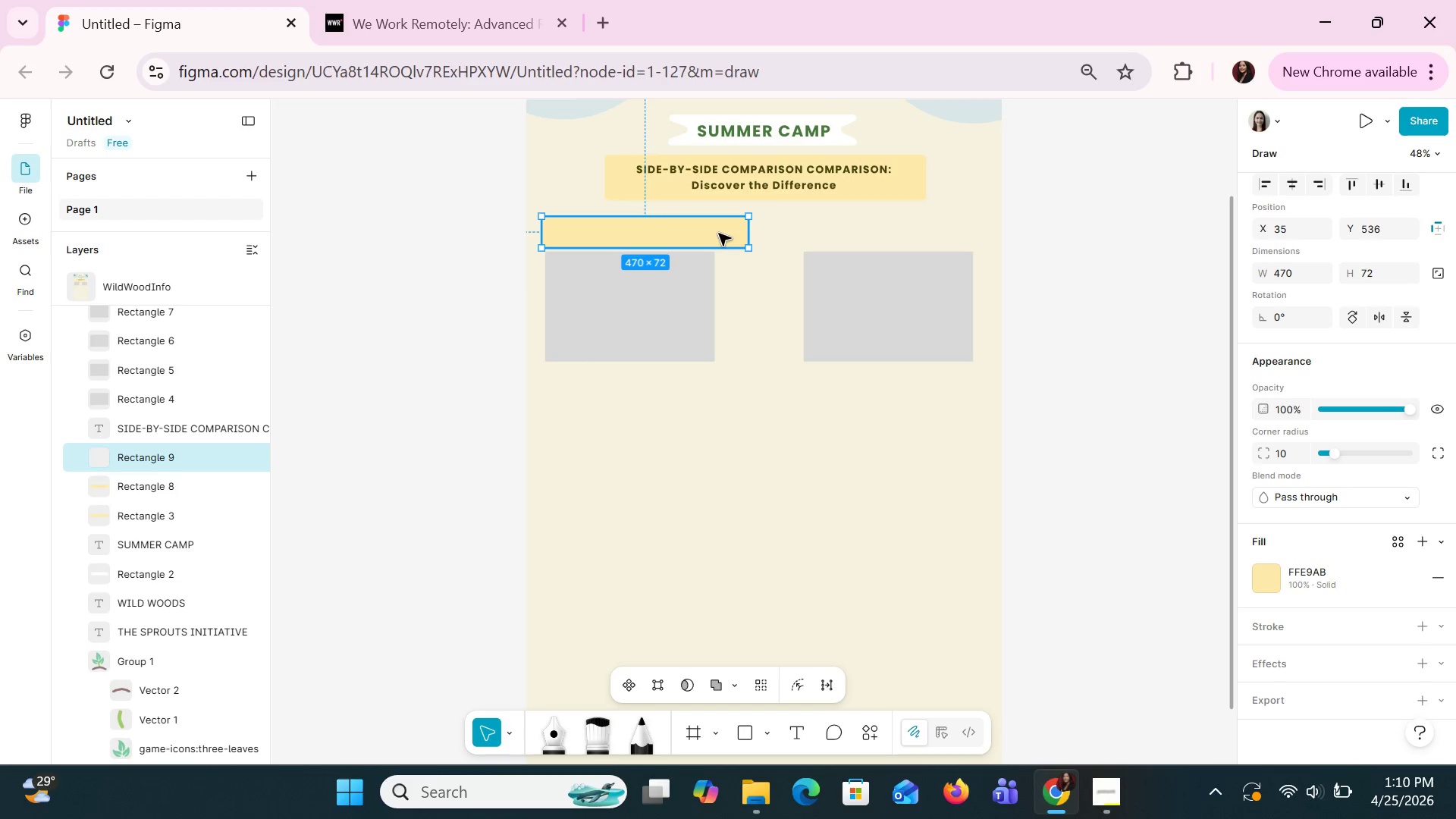 
left_click_drag(start_coordinate=[718, 233], to_coordinate=[925, 231])
 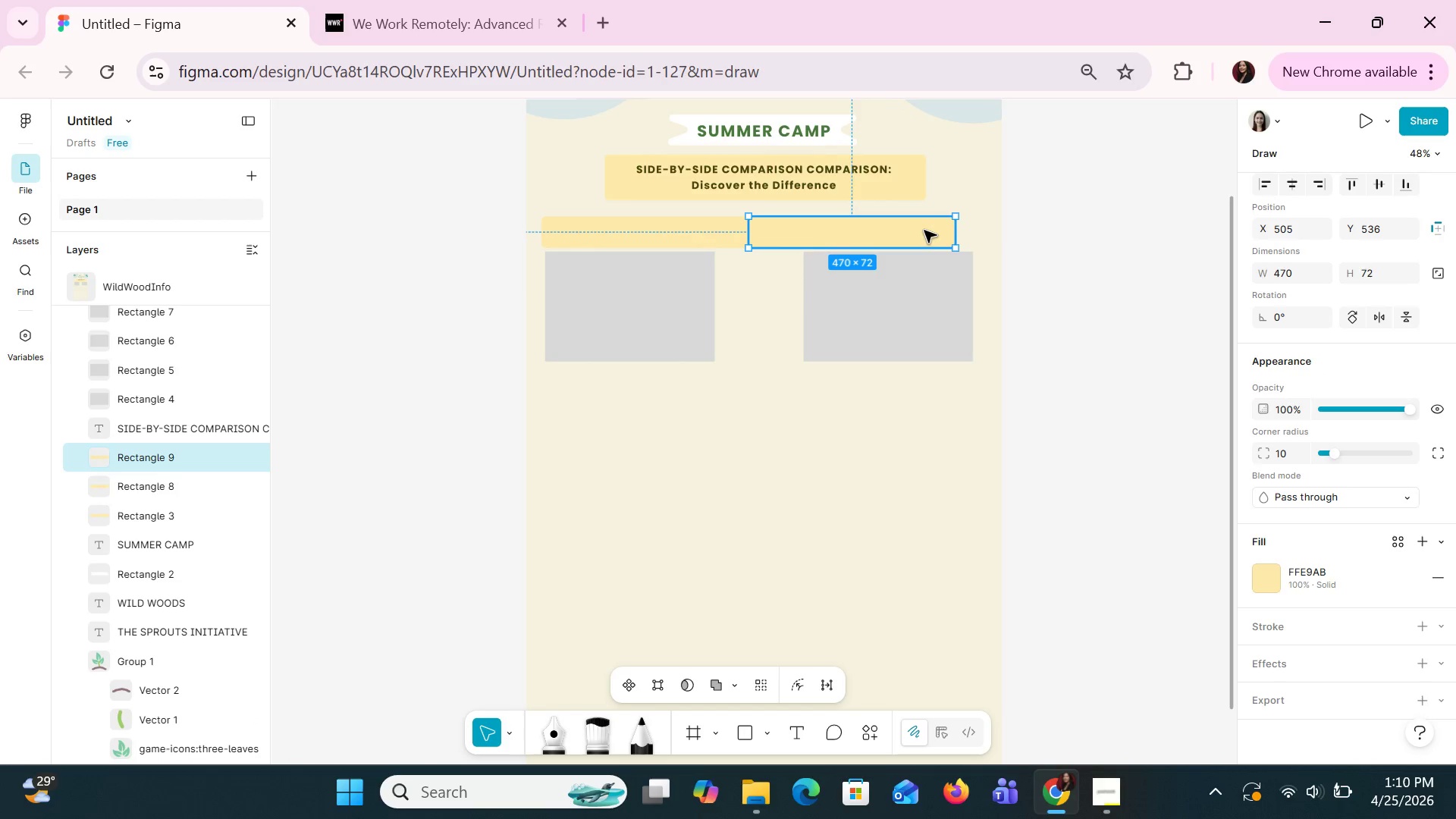 
key(ArrowRight)
 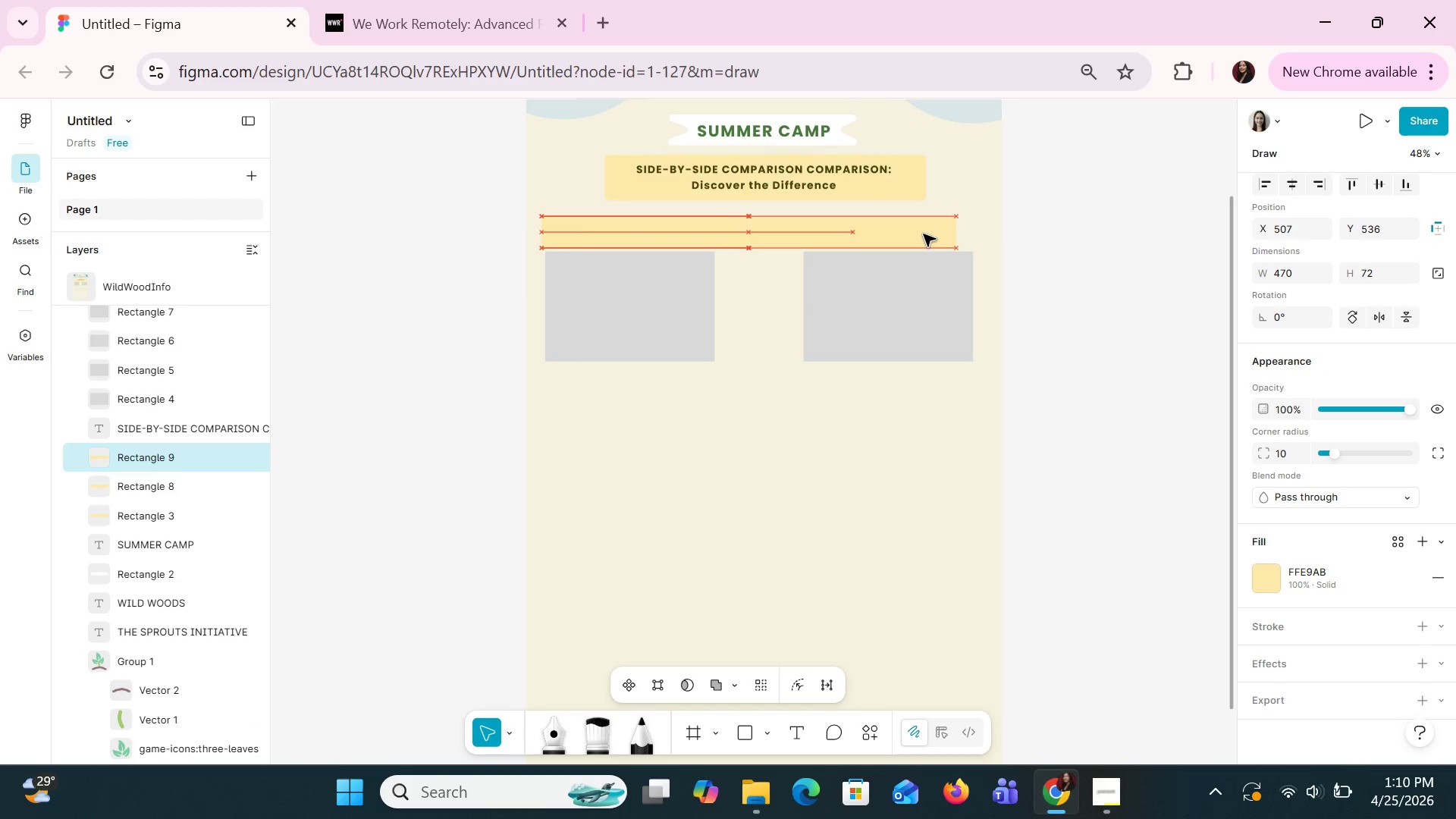 
key(ArrowRight)
 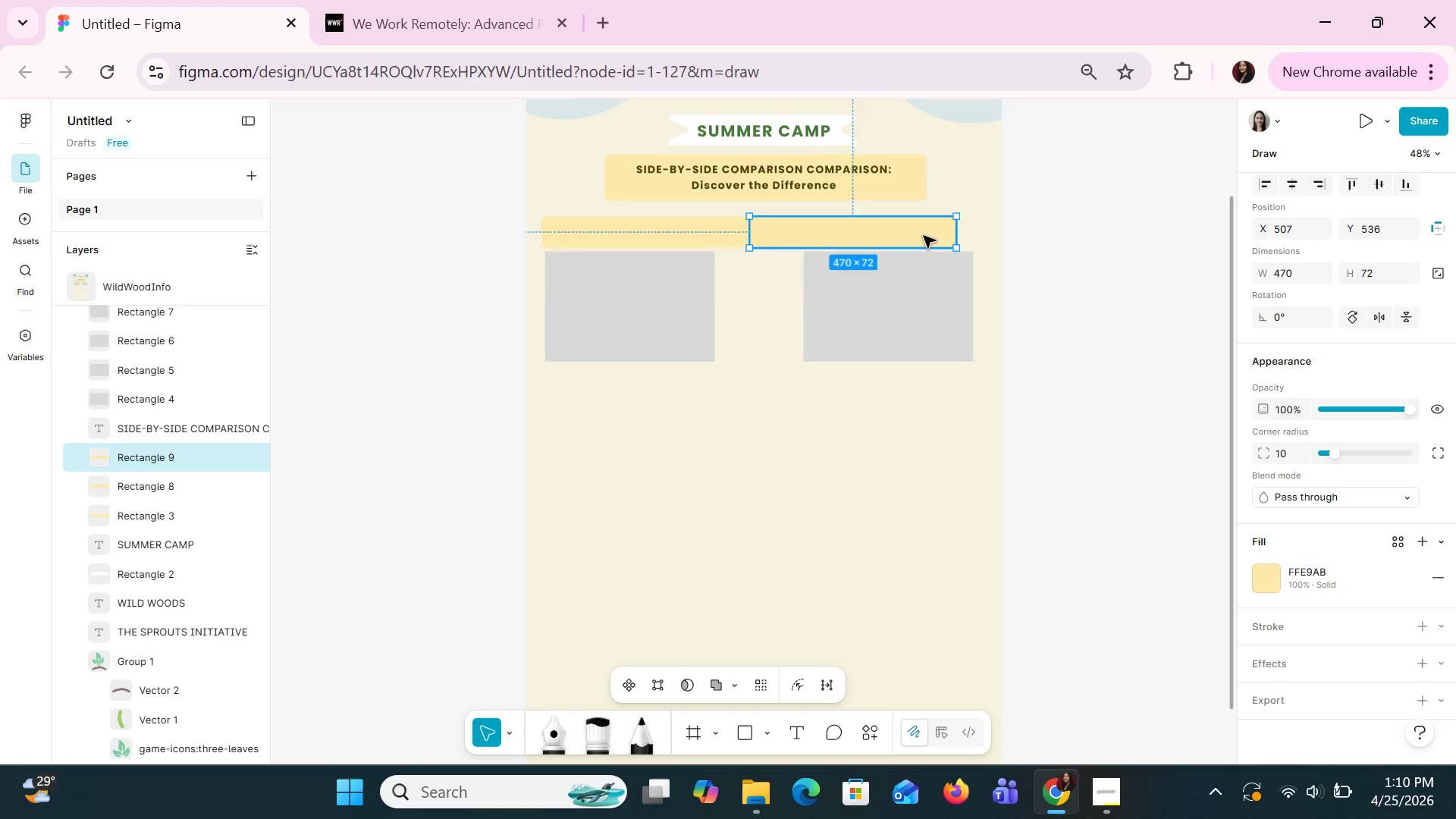 
key(ArrowRight)
 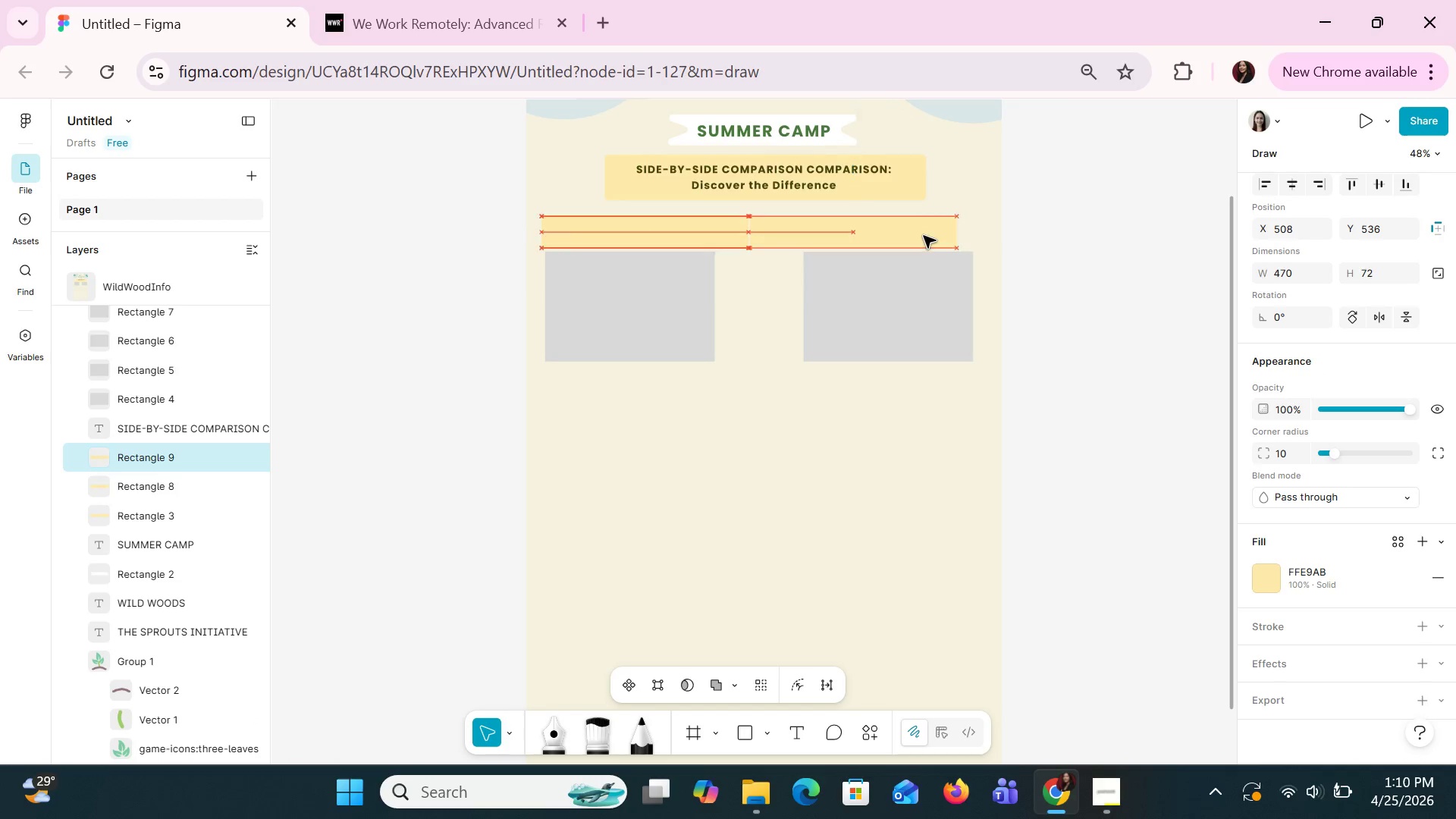 
key(ArrowRight)
 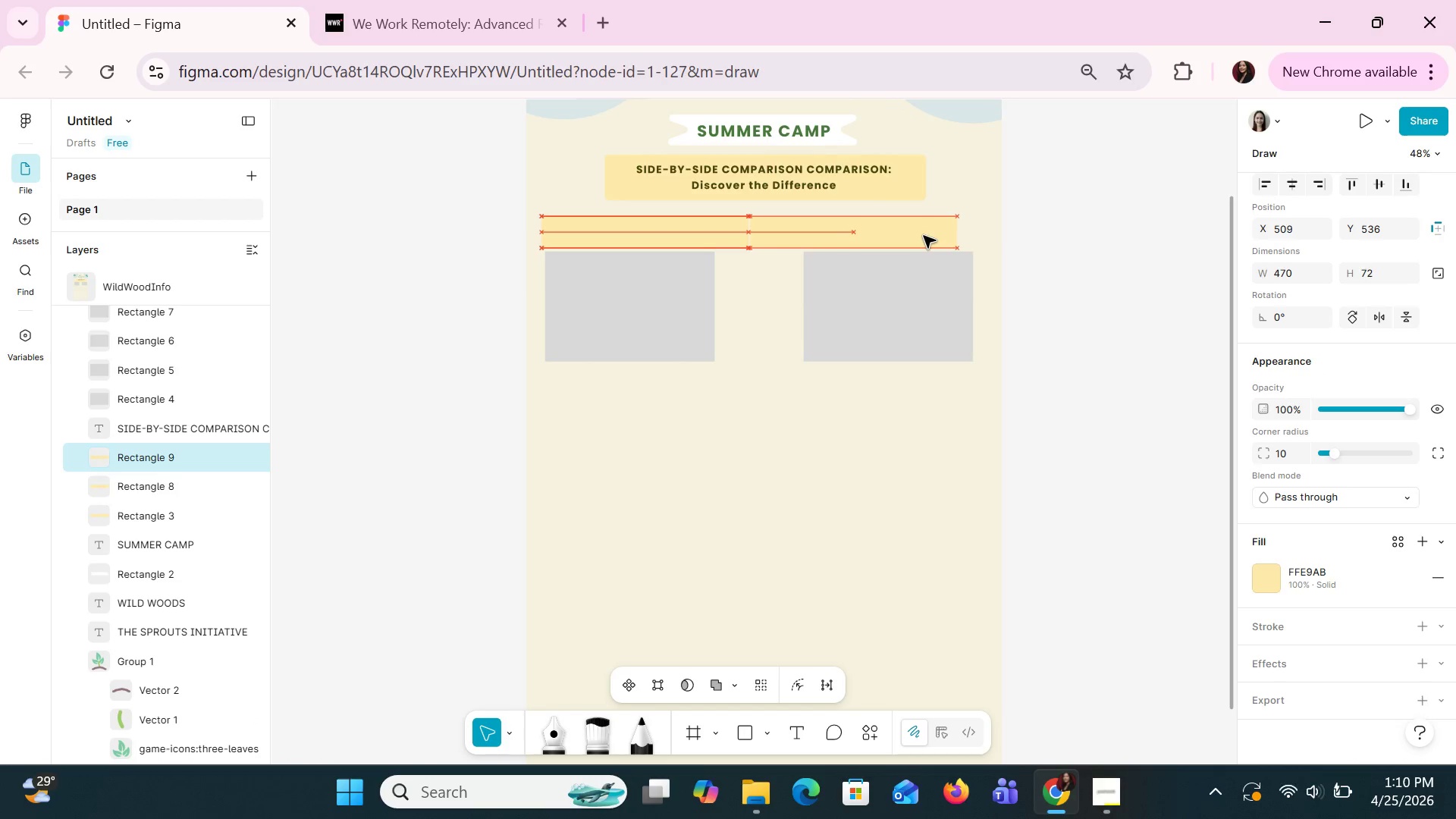 
key(ArrowRight)
 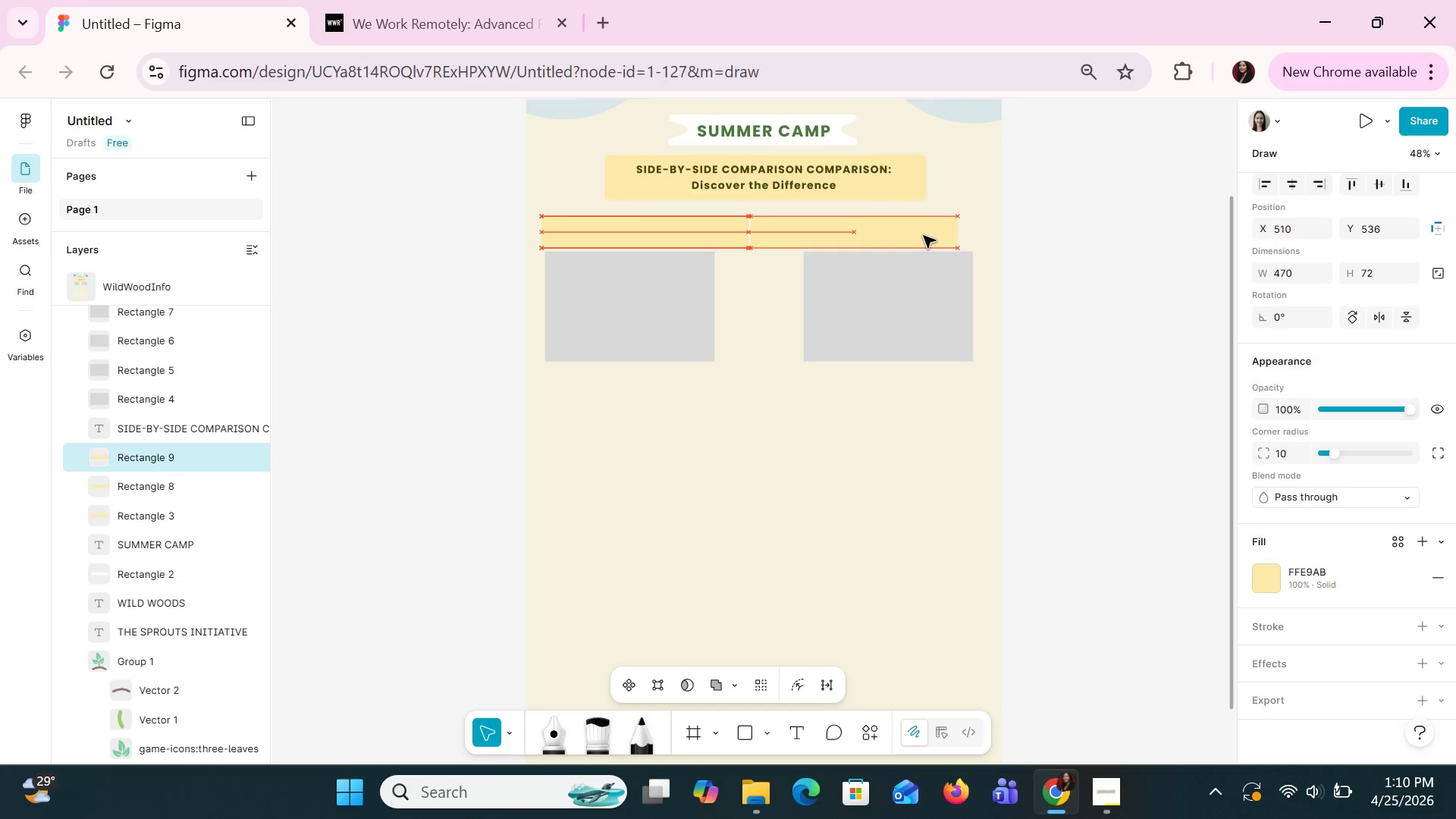 
key(ArrowRight)
 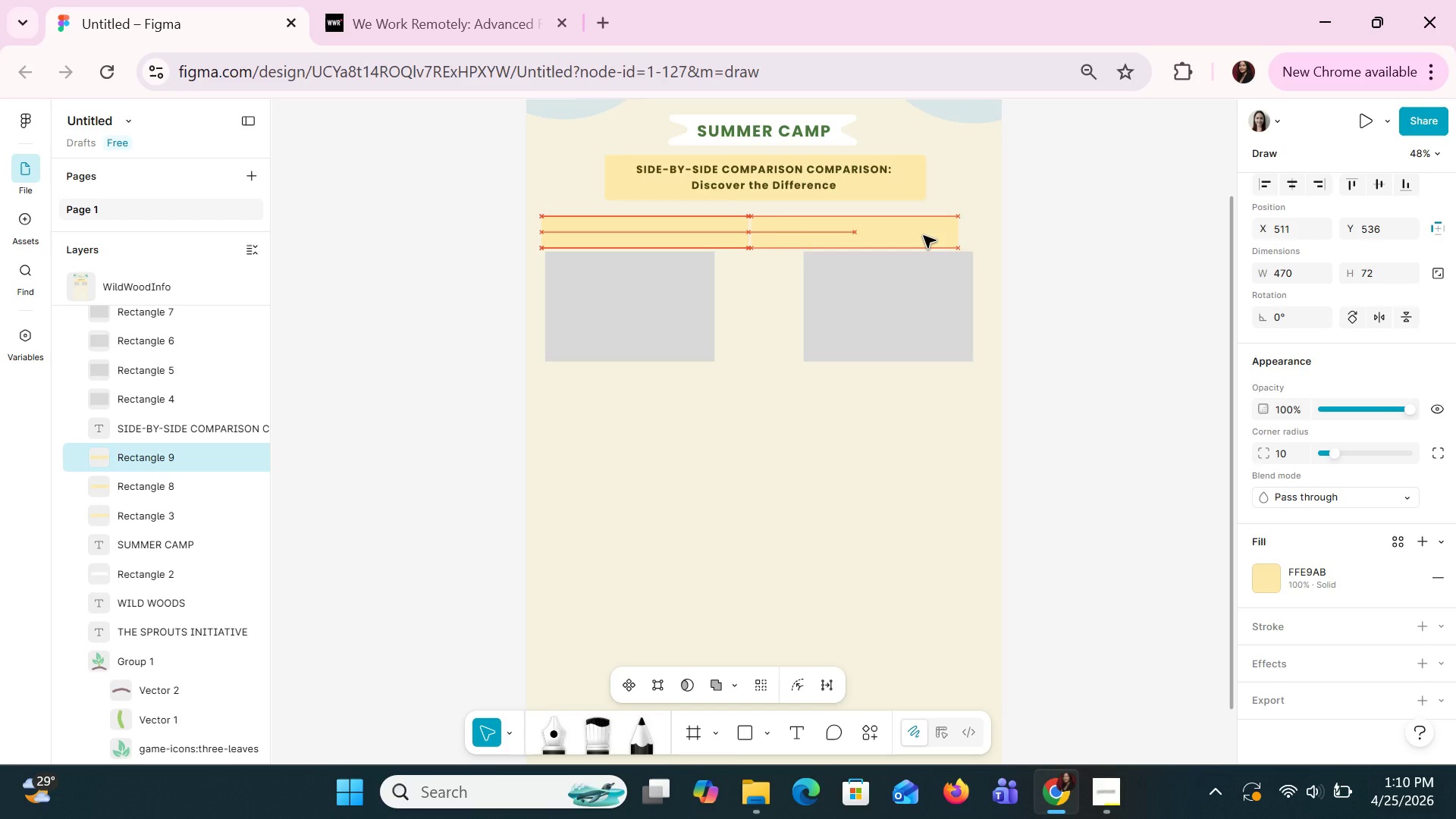 
key(ArrowRight)
 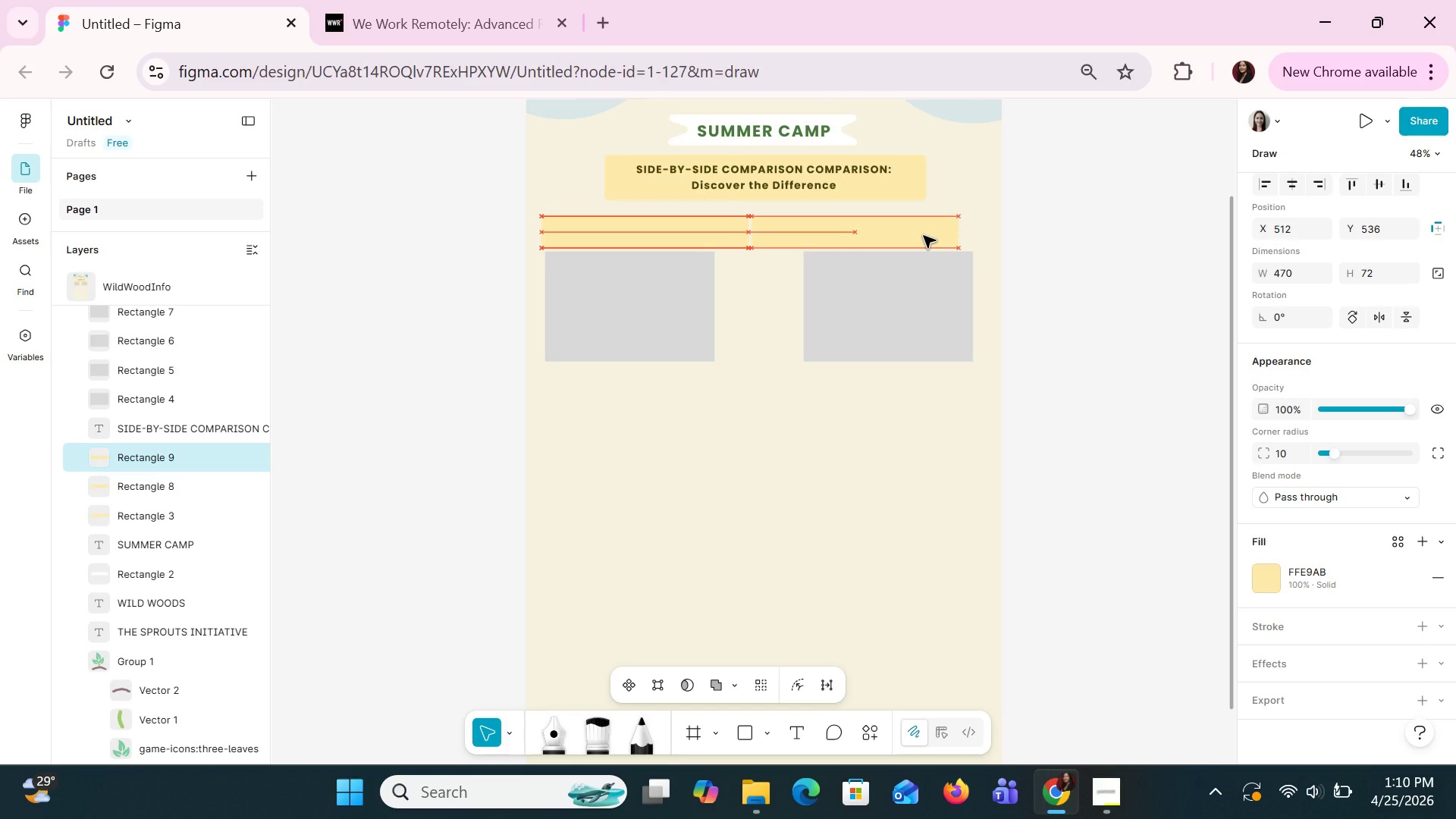 
key(ArrowRight)
 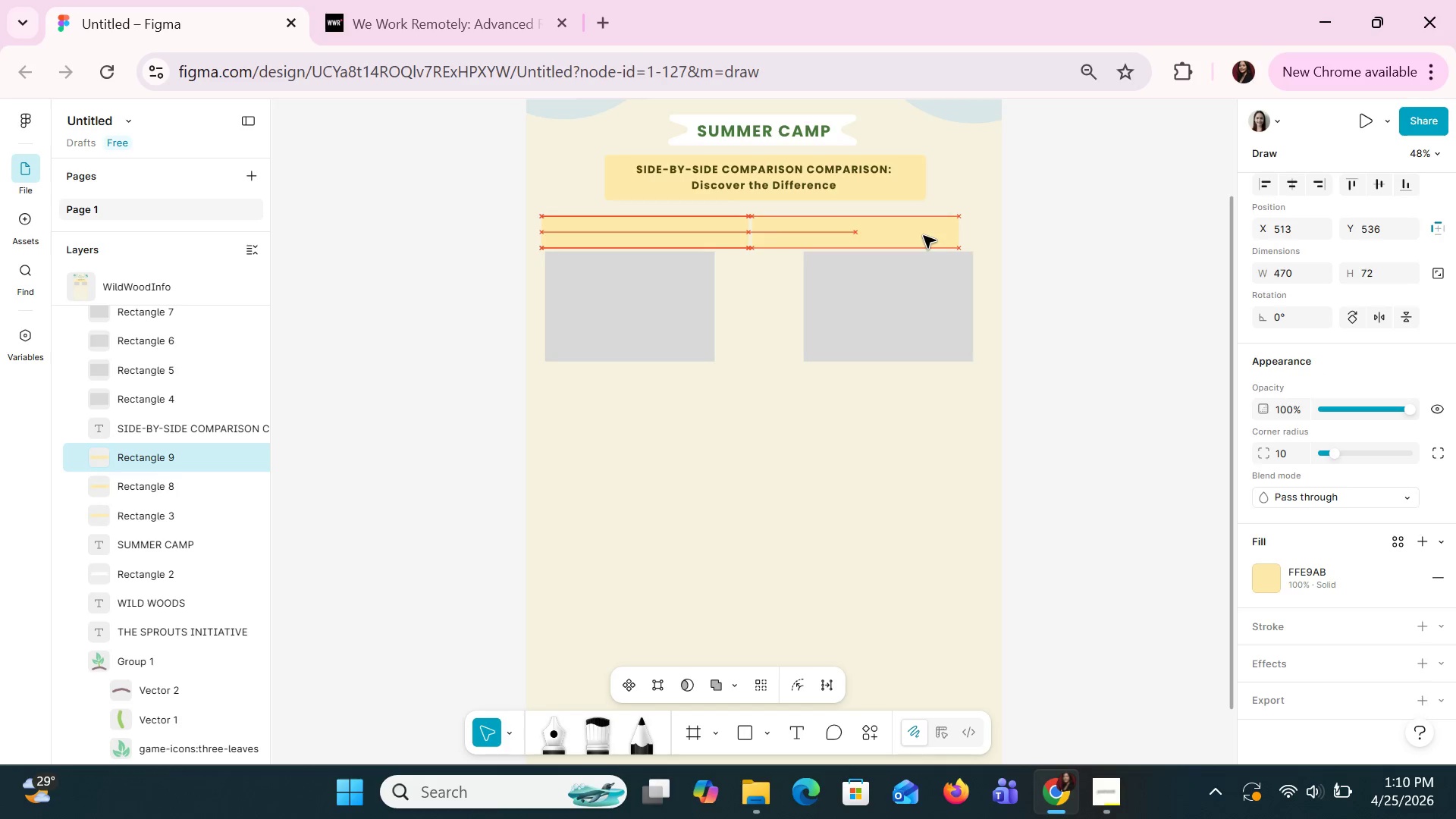 
key(ArrowRight)
 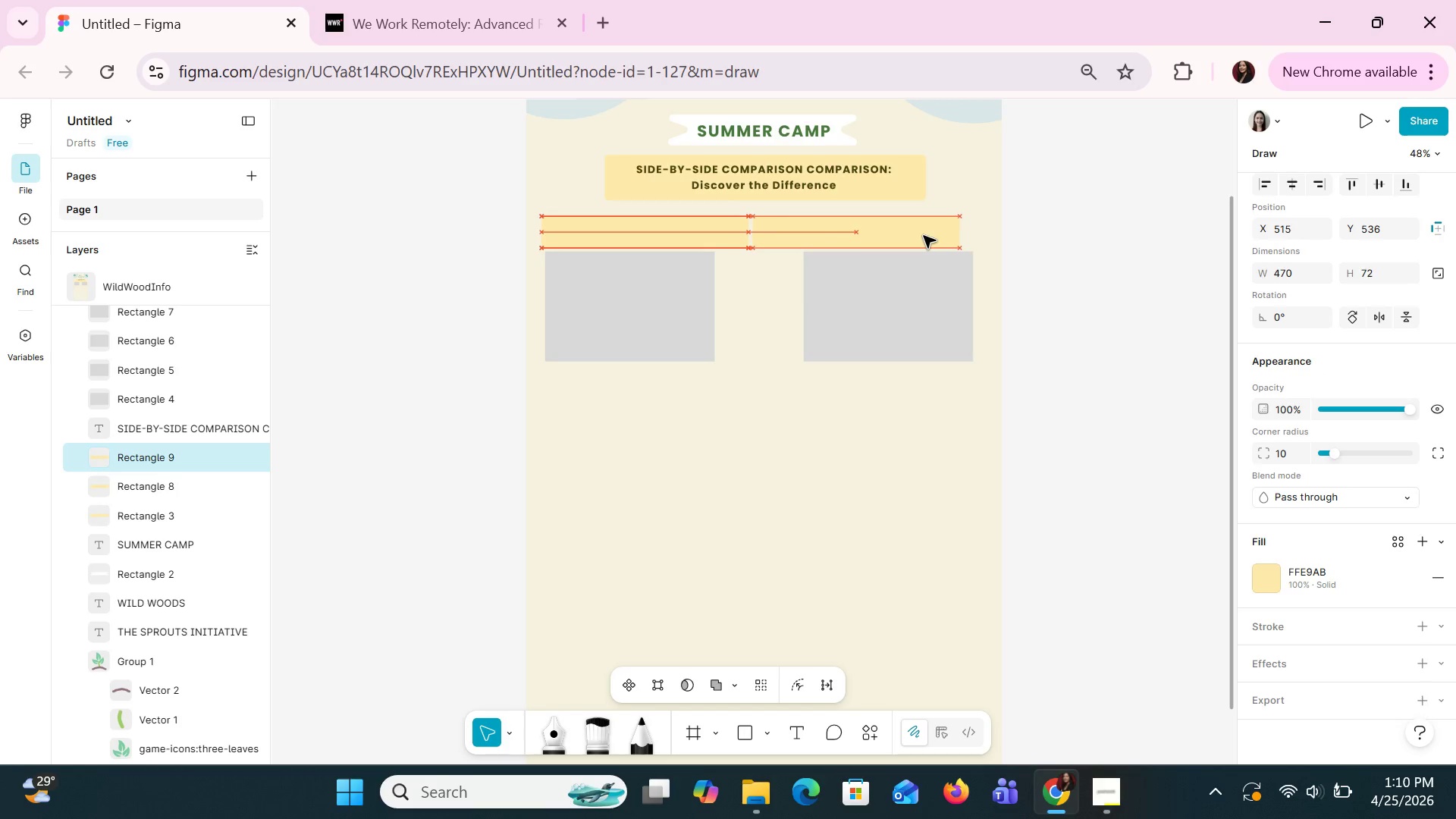 
key(ArrowRight)
 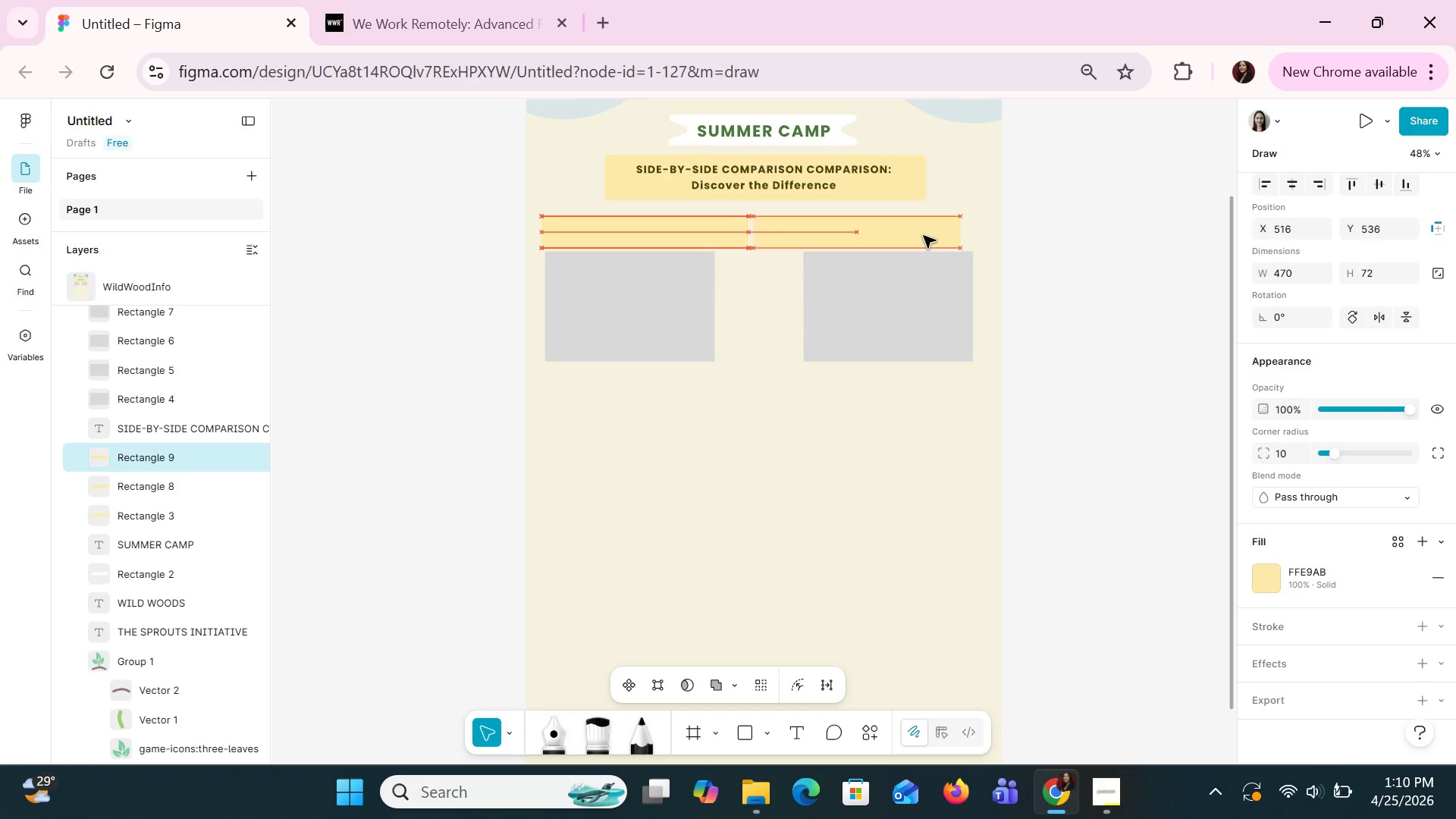 
hold_key(key=ArrowRight, duration=0.64)
 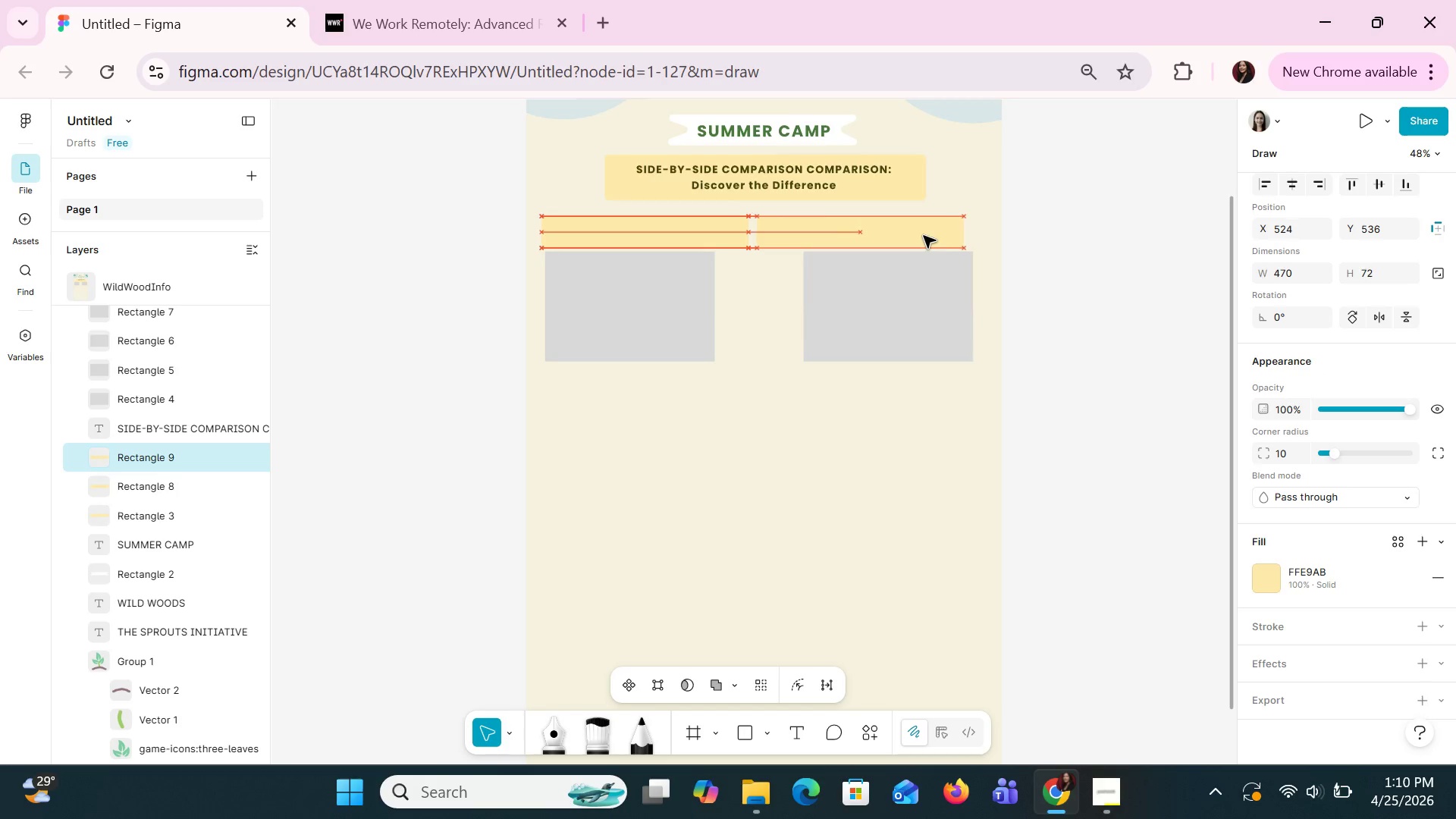 
key(ArrowRight)
 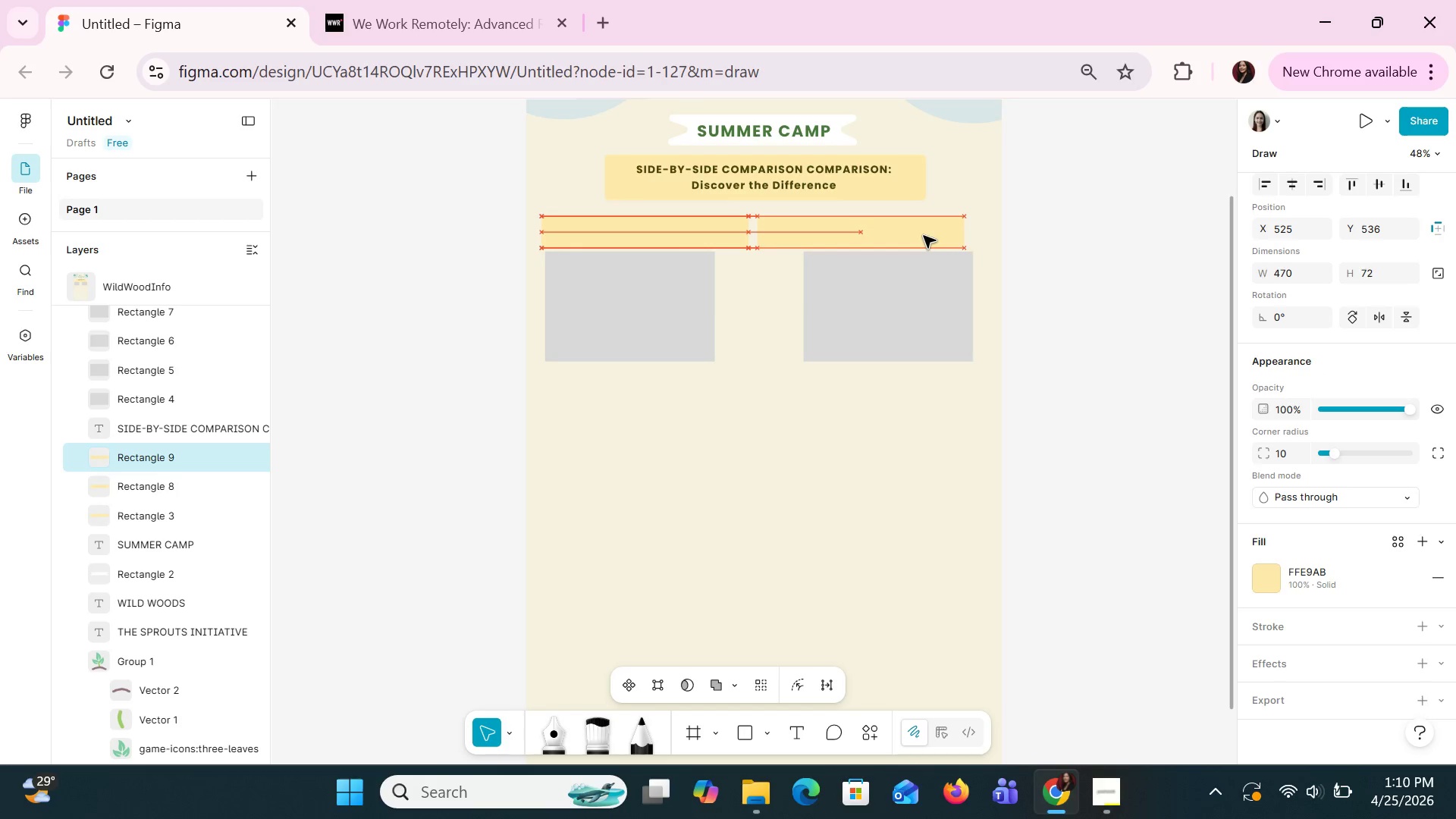 
key(ArrowRight)
 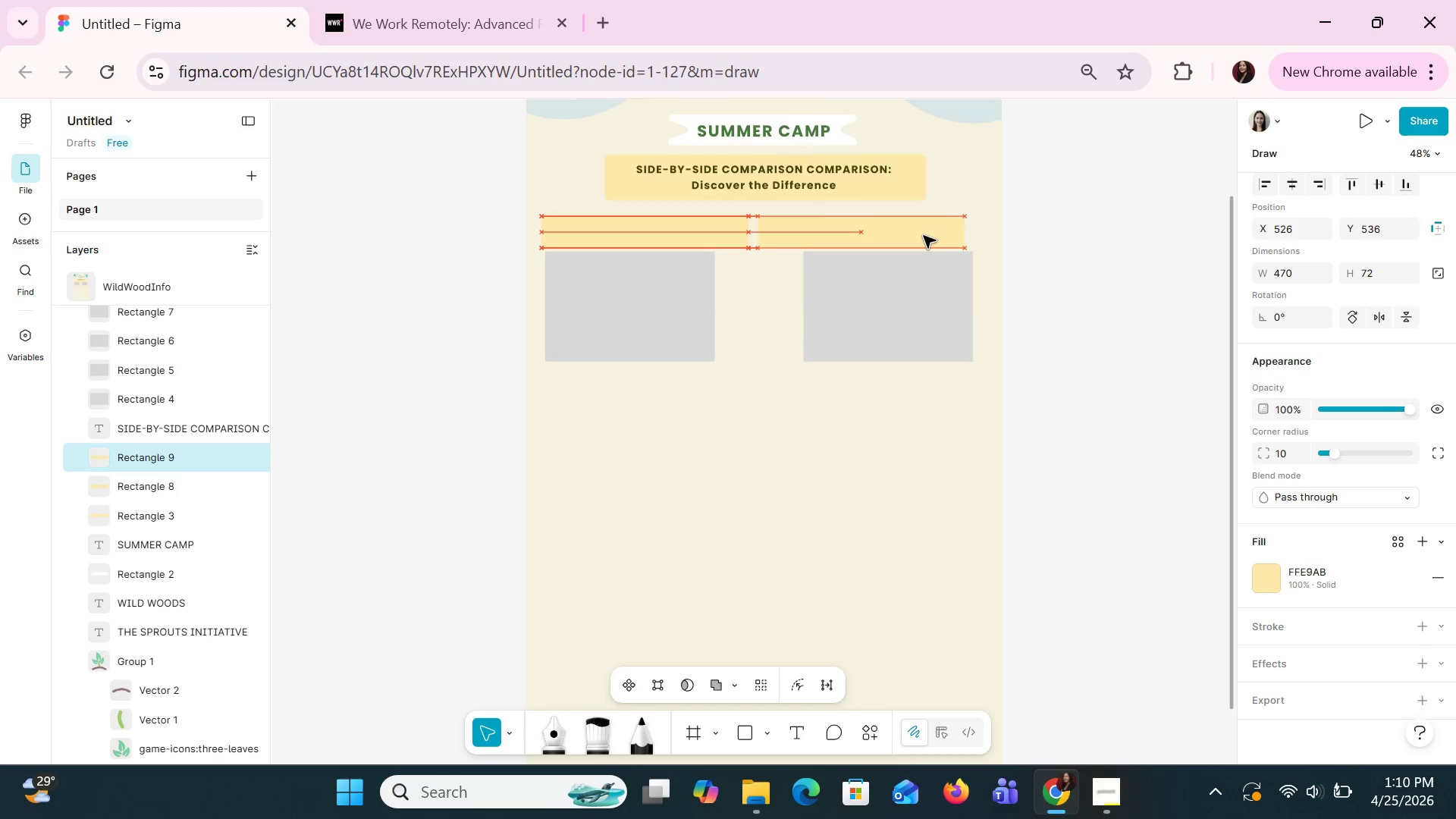 
key(ArrowRight)
 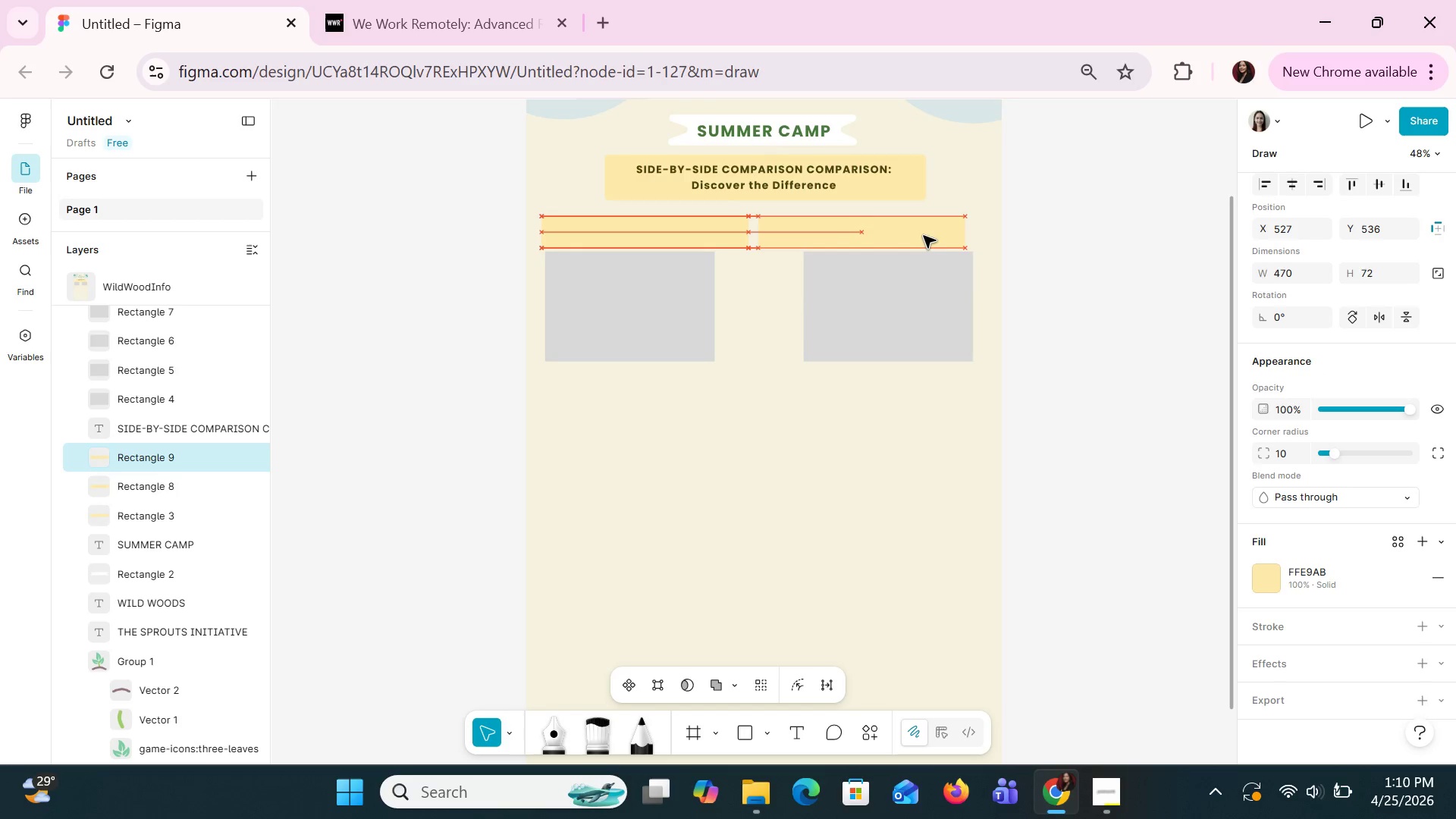 
key(ArrowRight)
 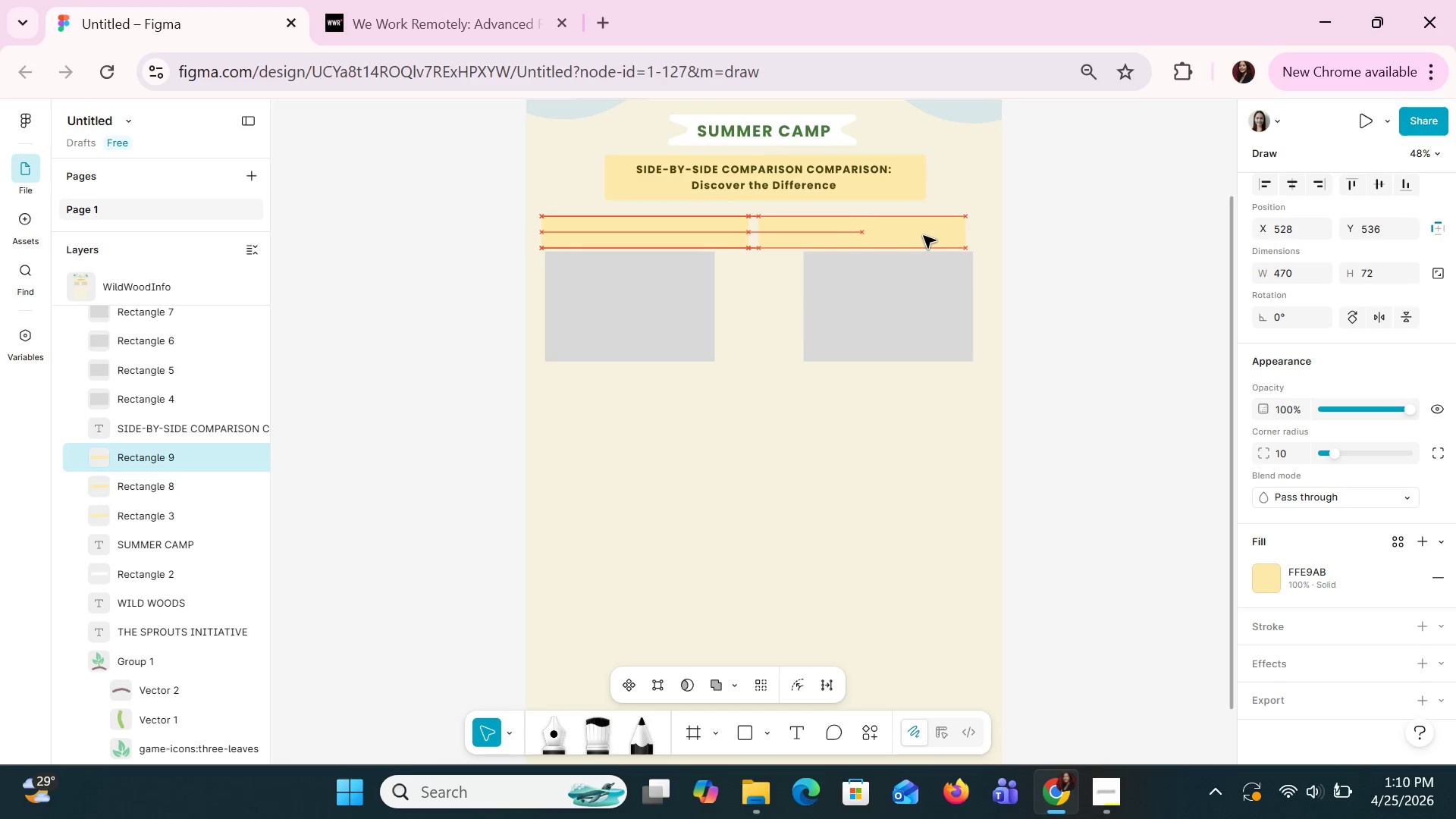 
key(ArrowRight)
 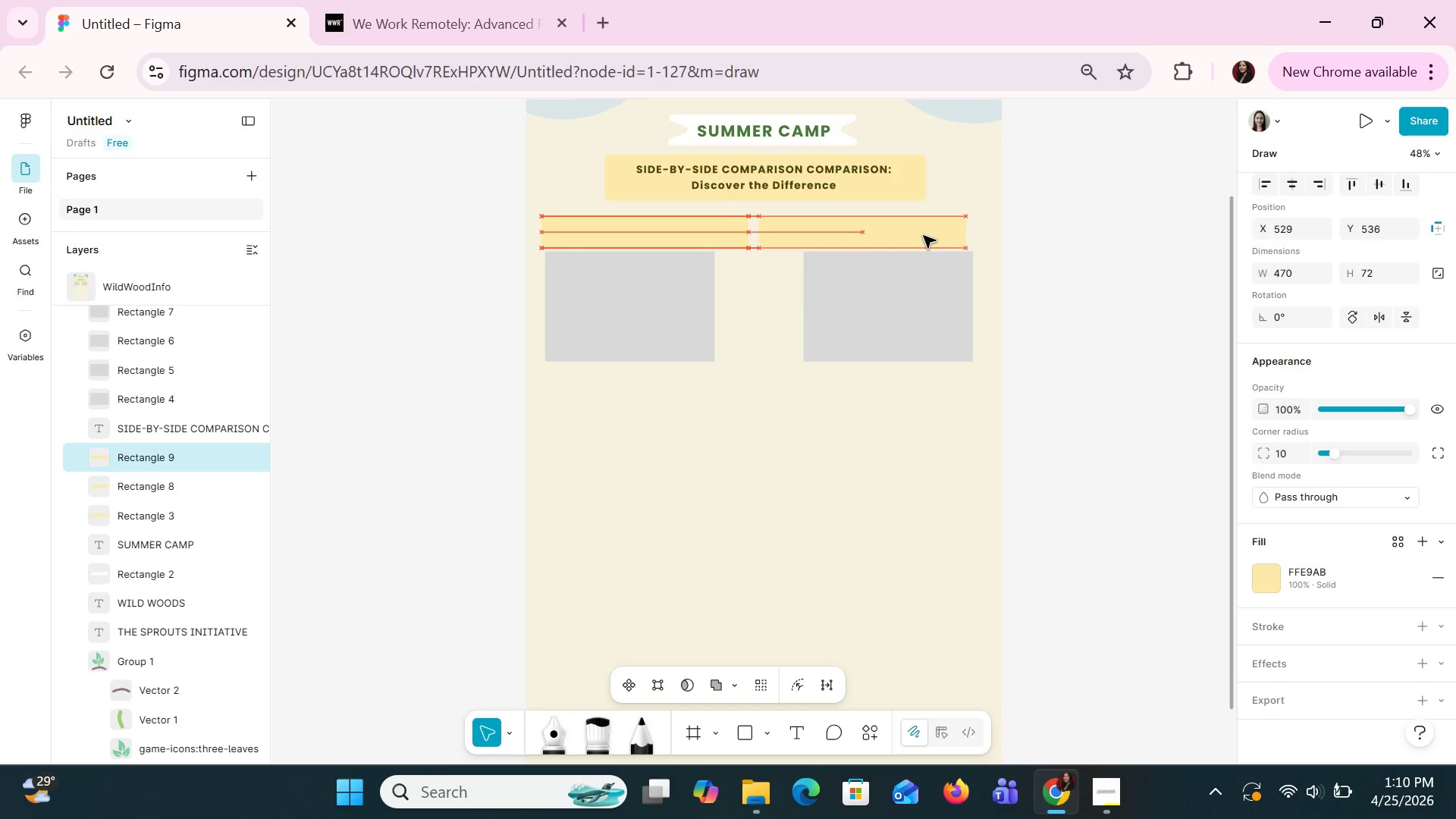 
key(ArrowRight)
 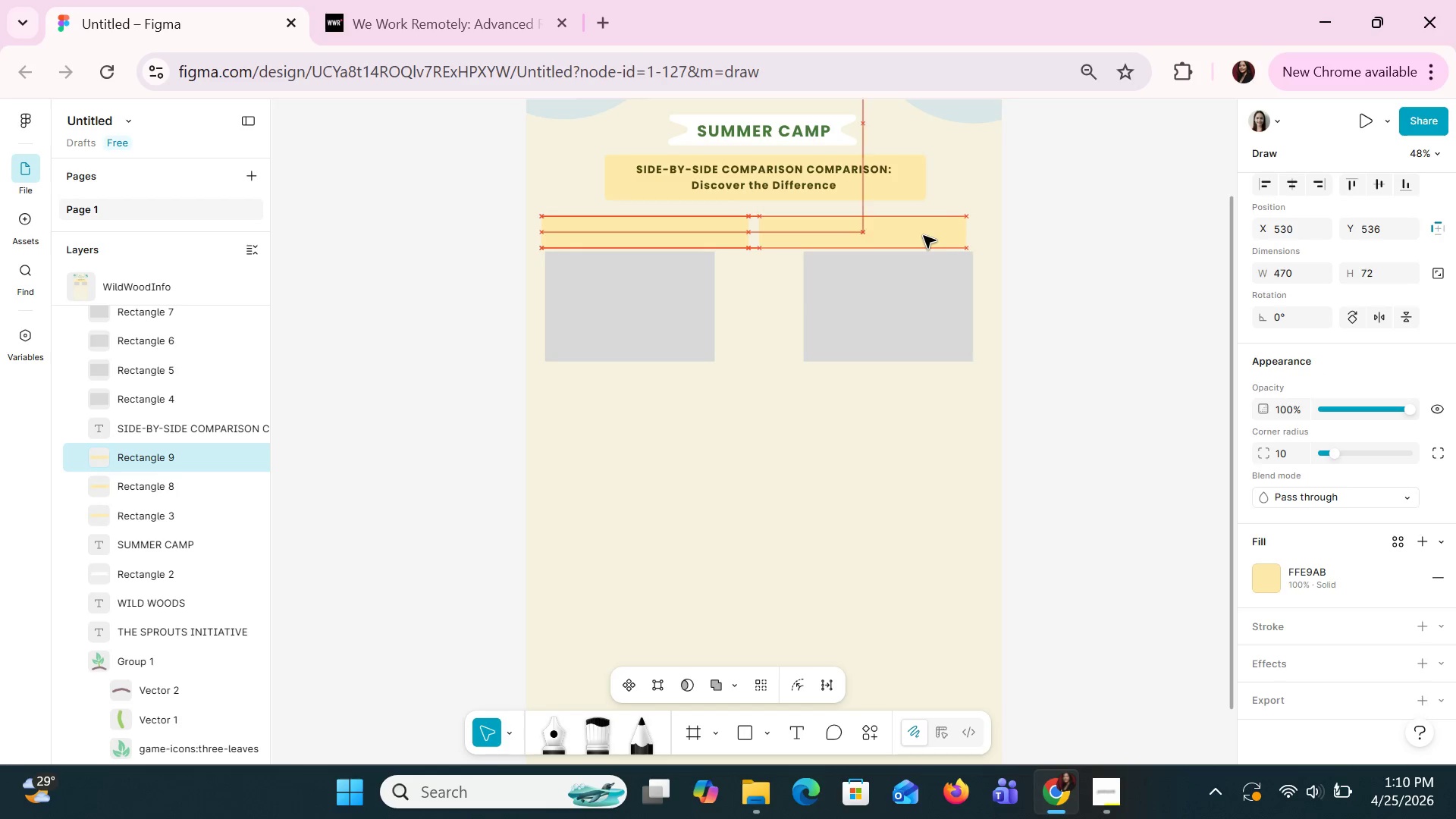 
key(ArrowRight)
 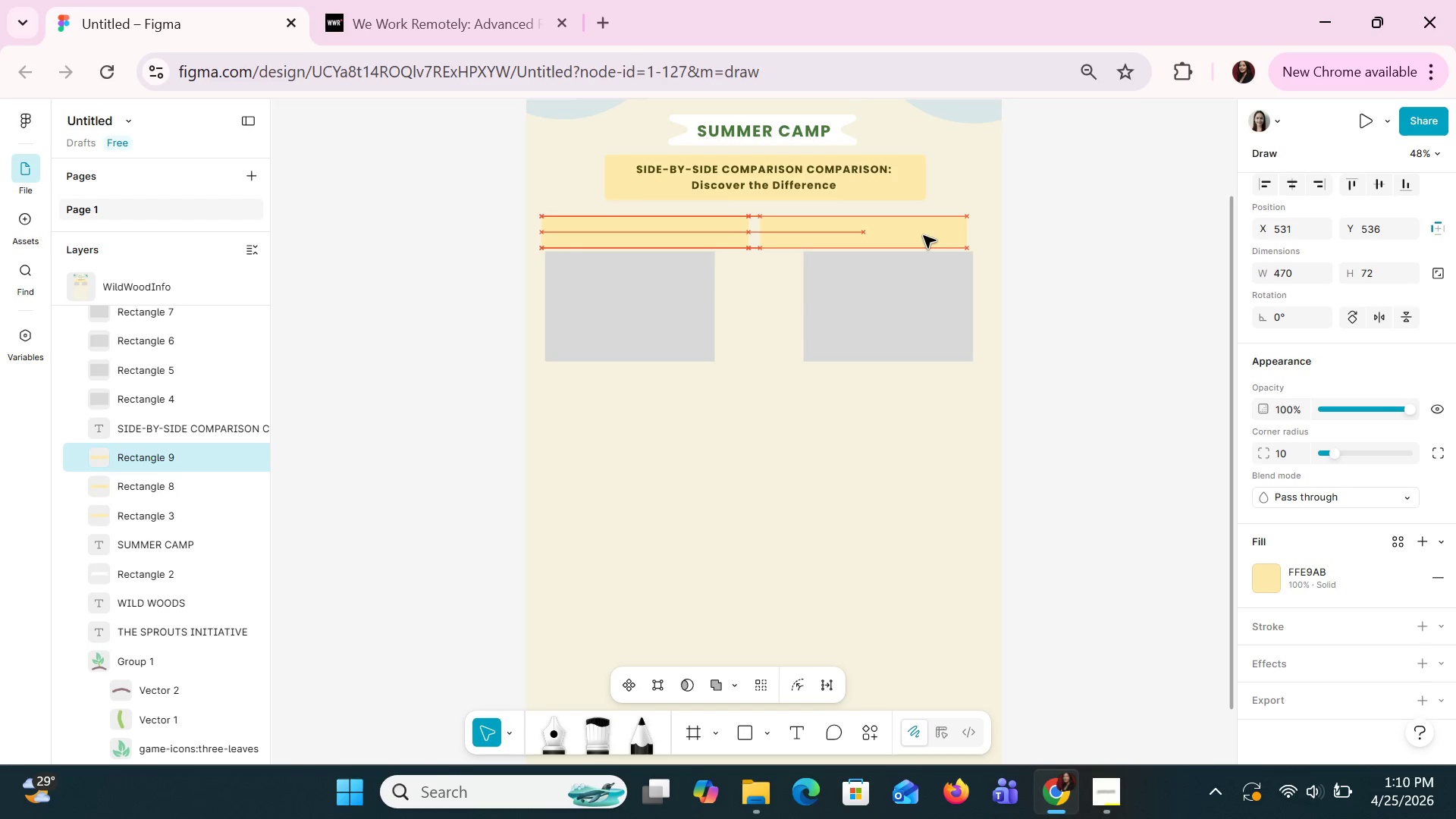 
key(ArrowRight)
 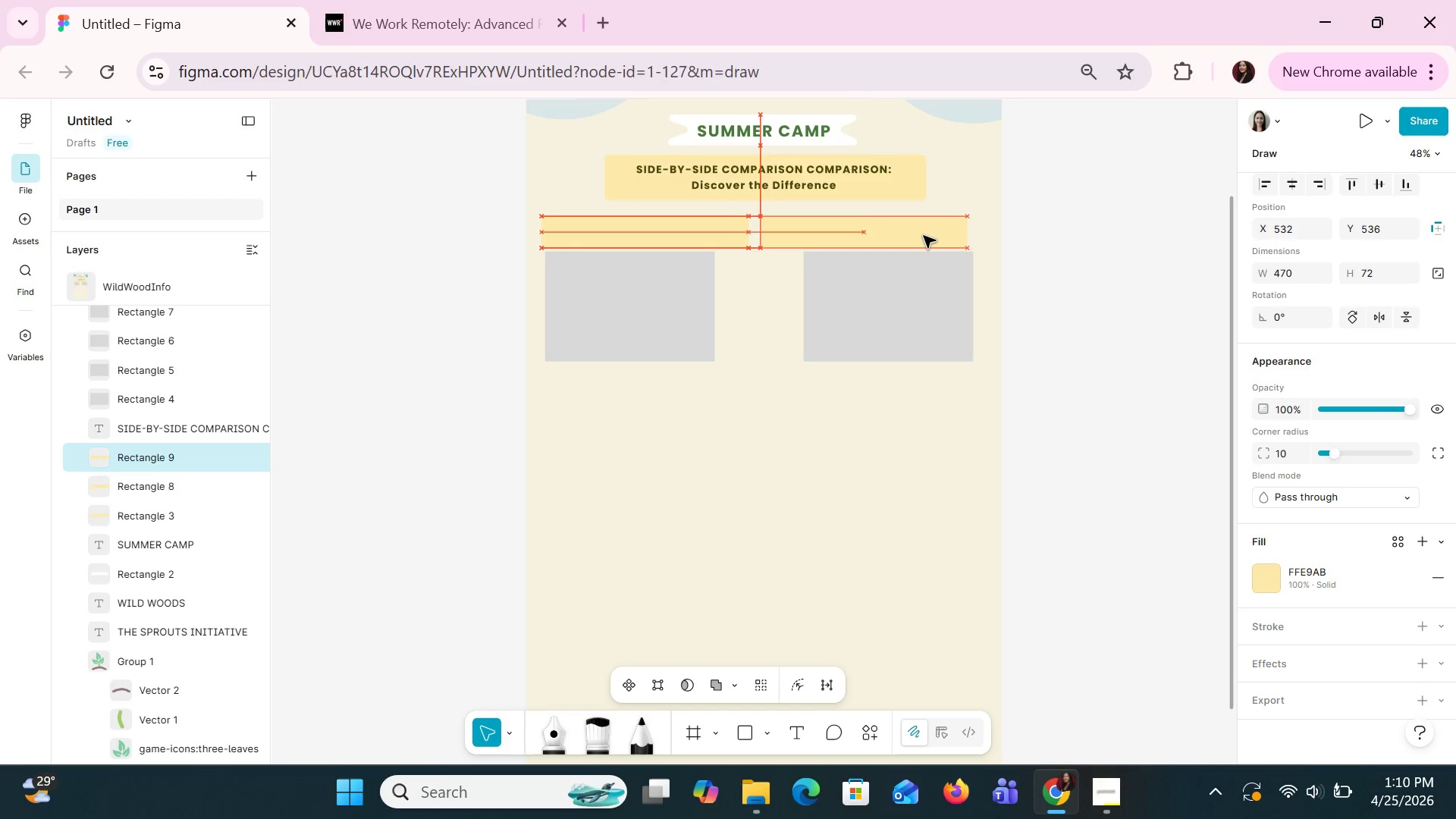 
key(ArrowRight)
 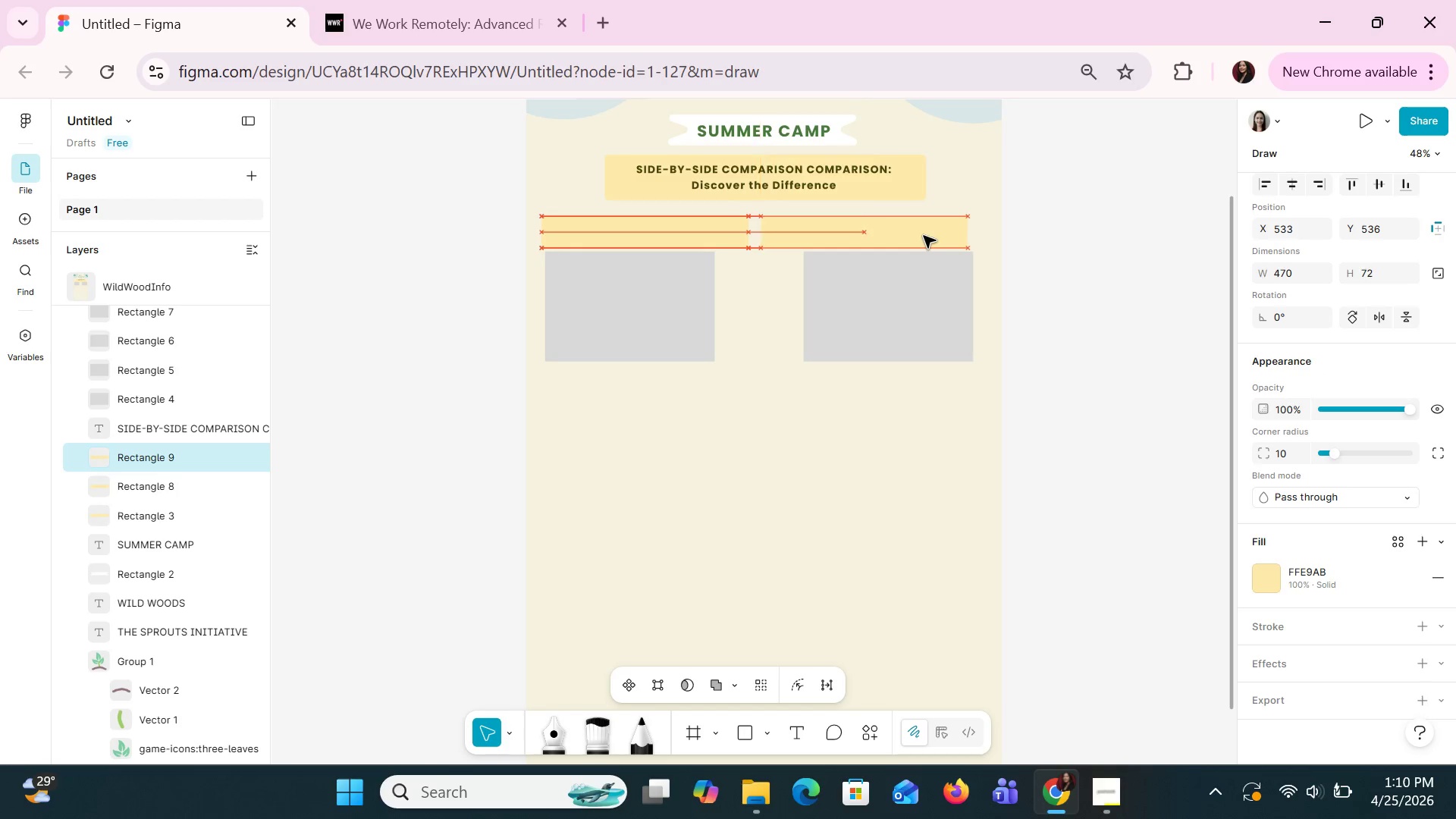 
key(ArrowRight)
 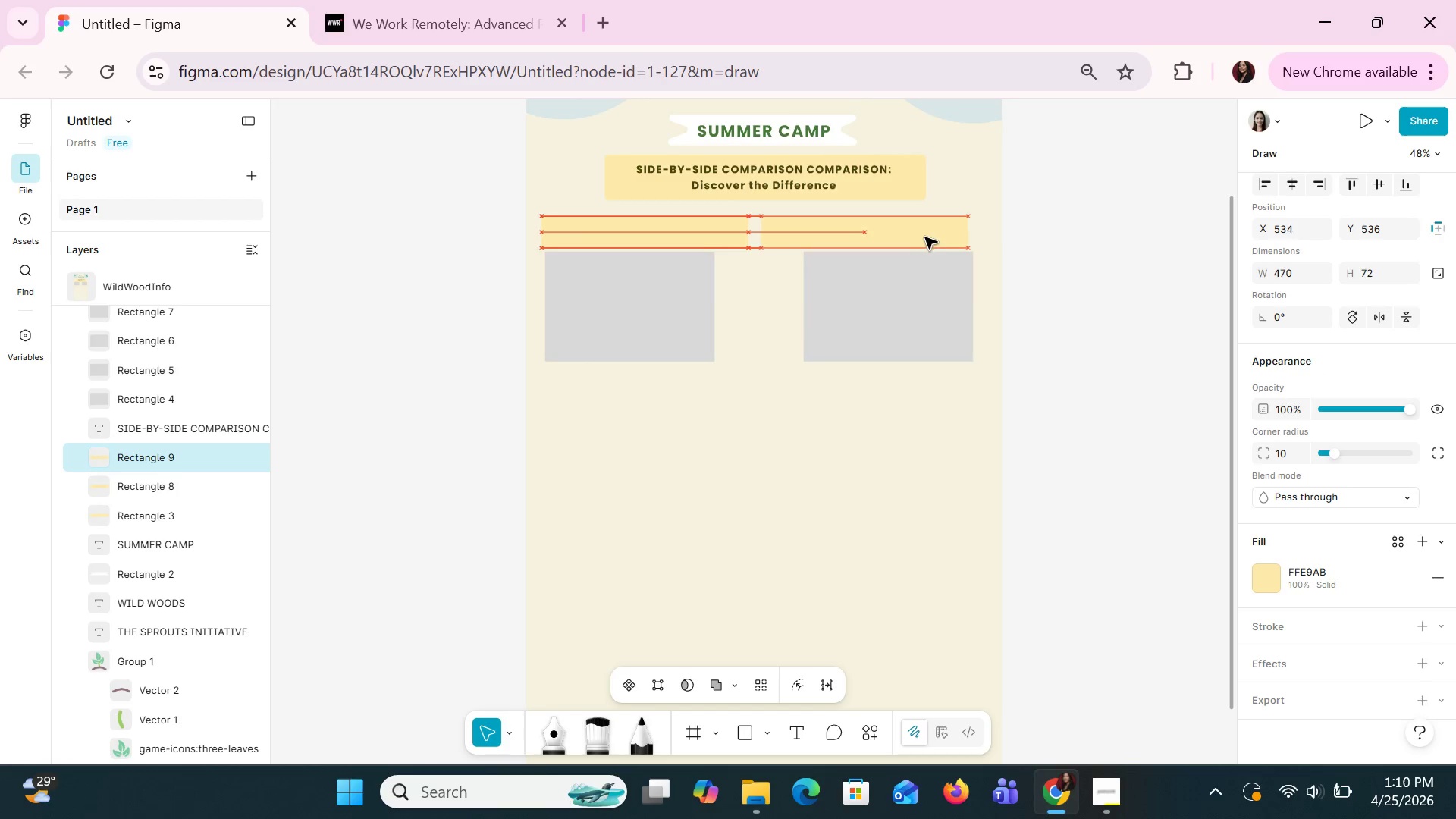 
key(ArrowRight)
 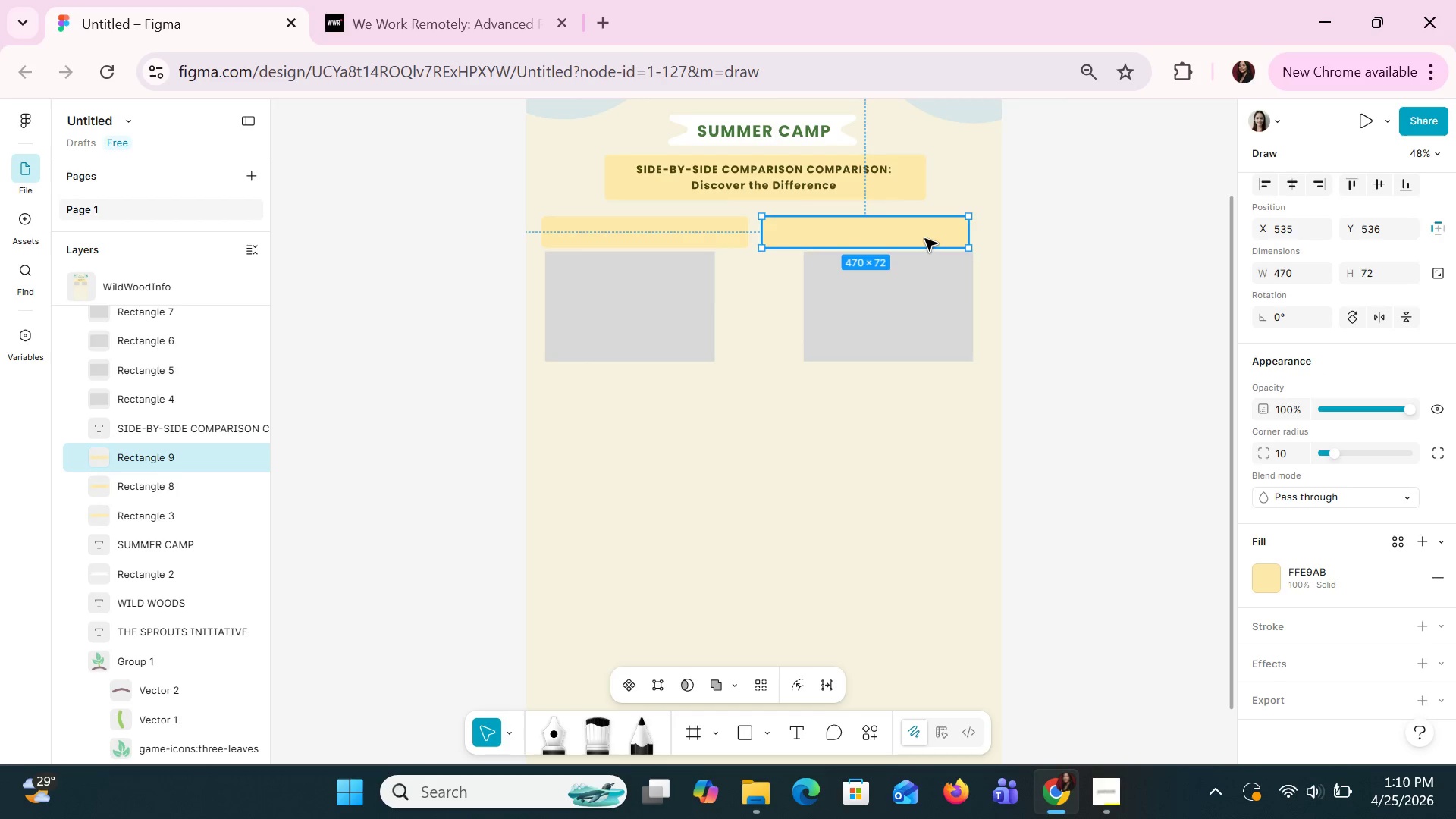 
key(ArrowRight)
 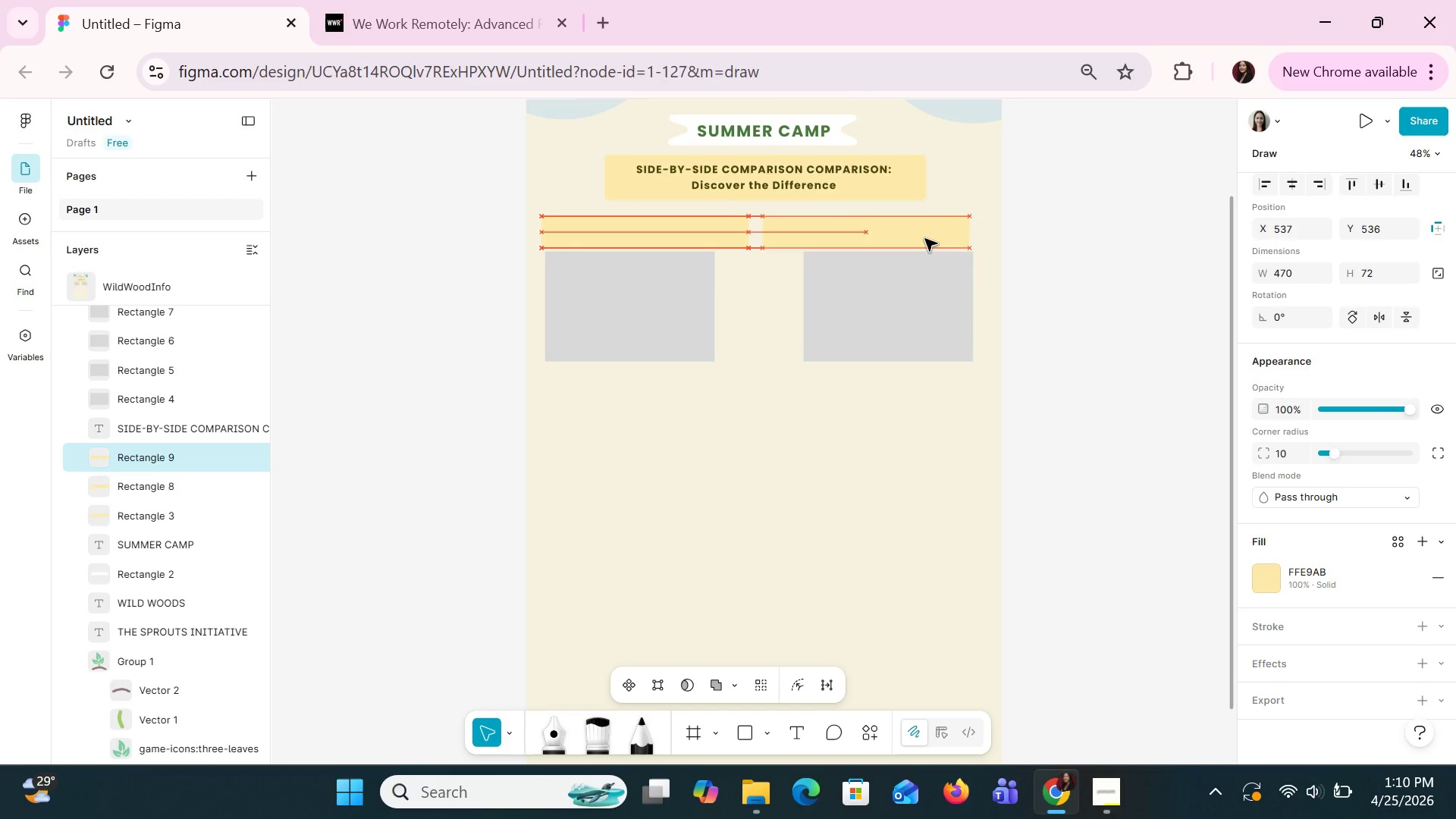 
key(ArrowRight)
 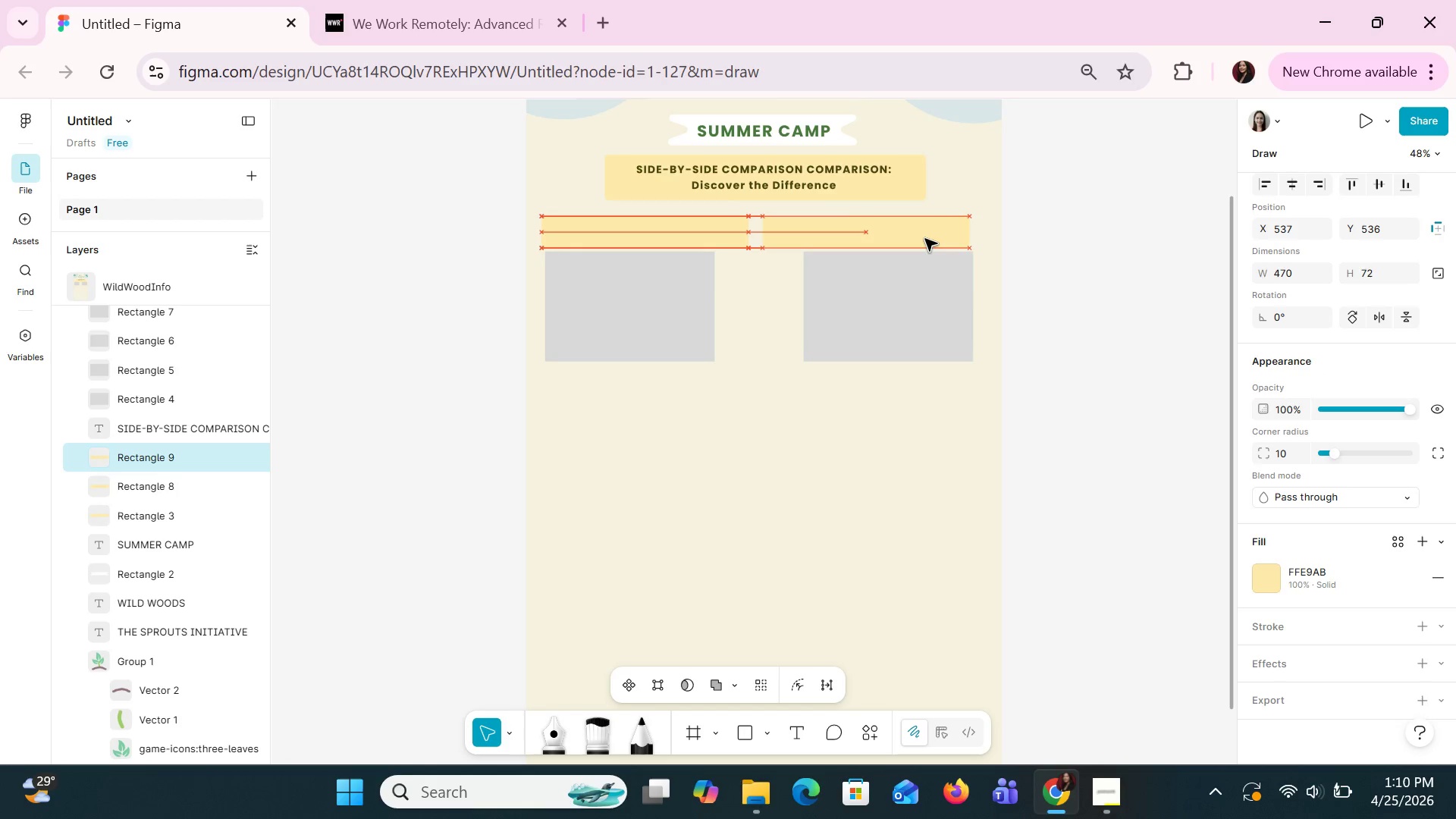 
key(ArrowRight)
 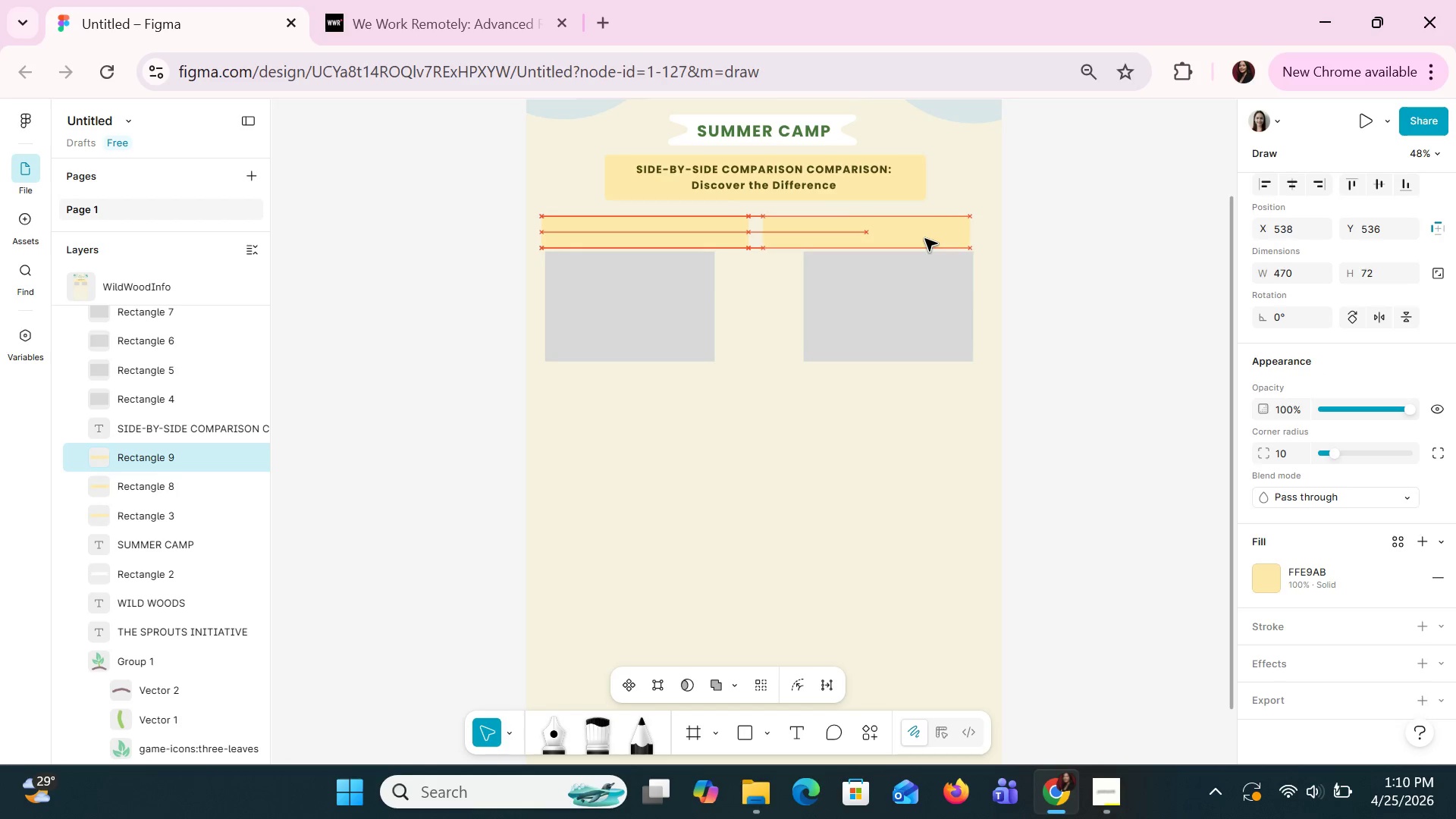 
key(ArrowRight)
 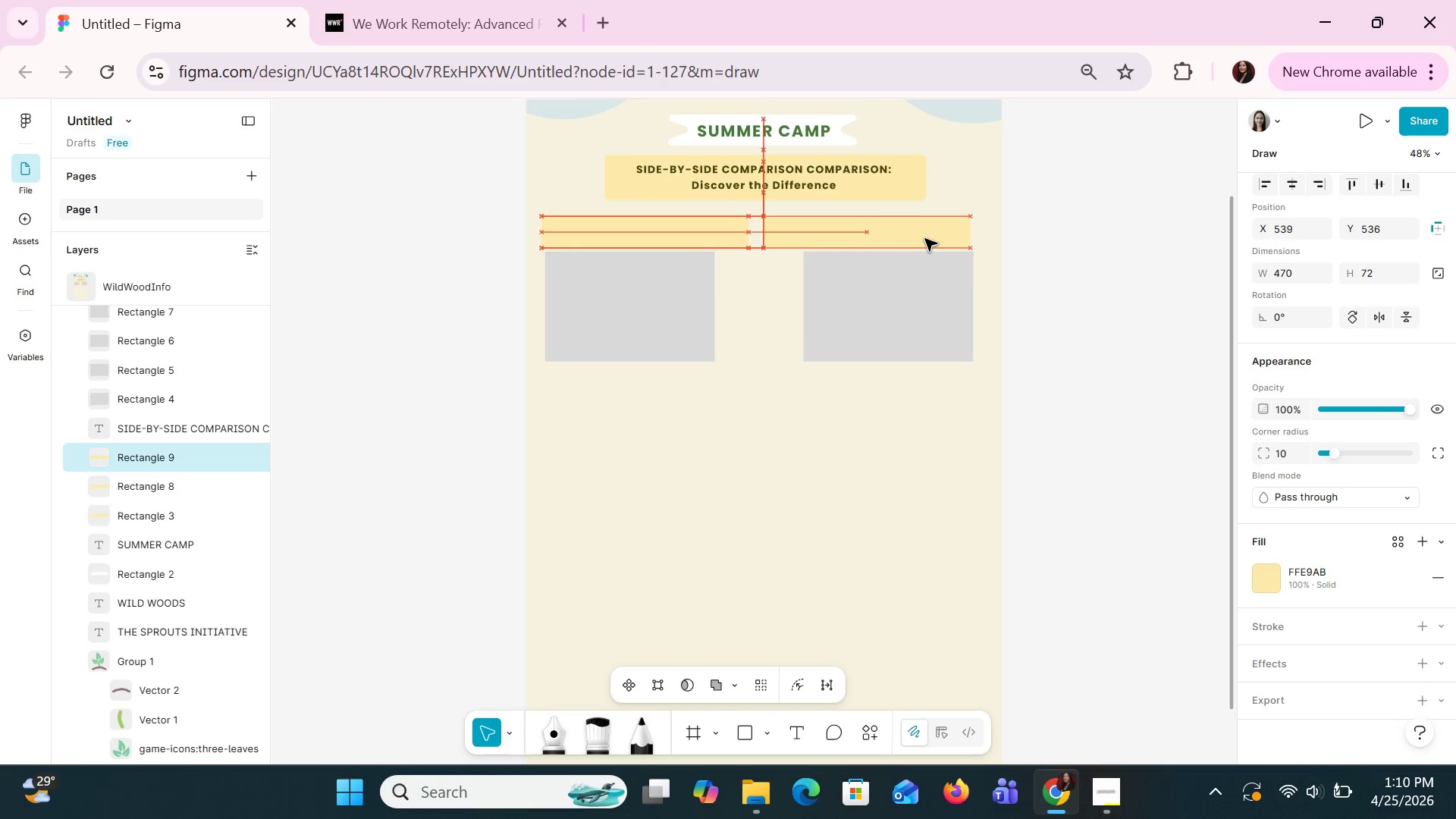 
key(ArrowRight)
 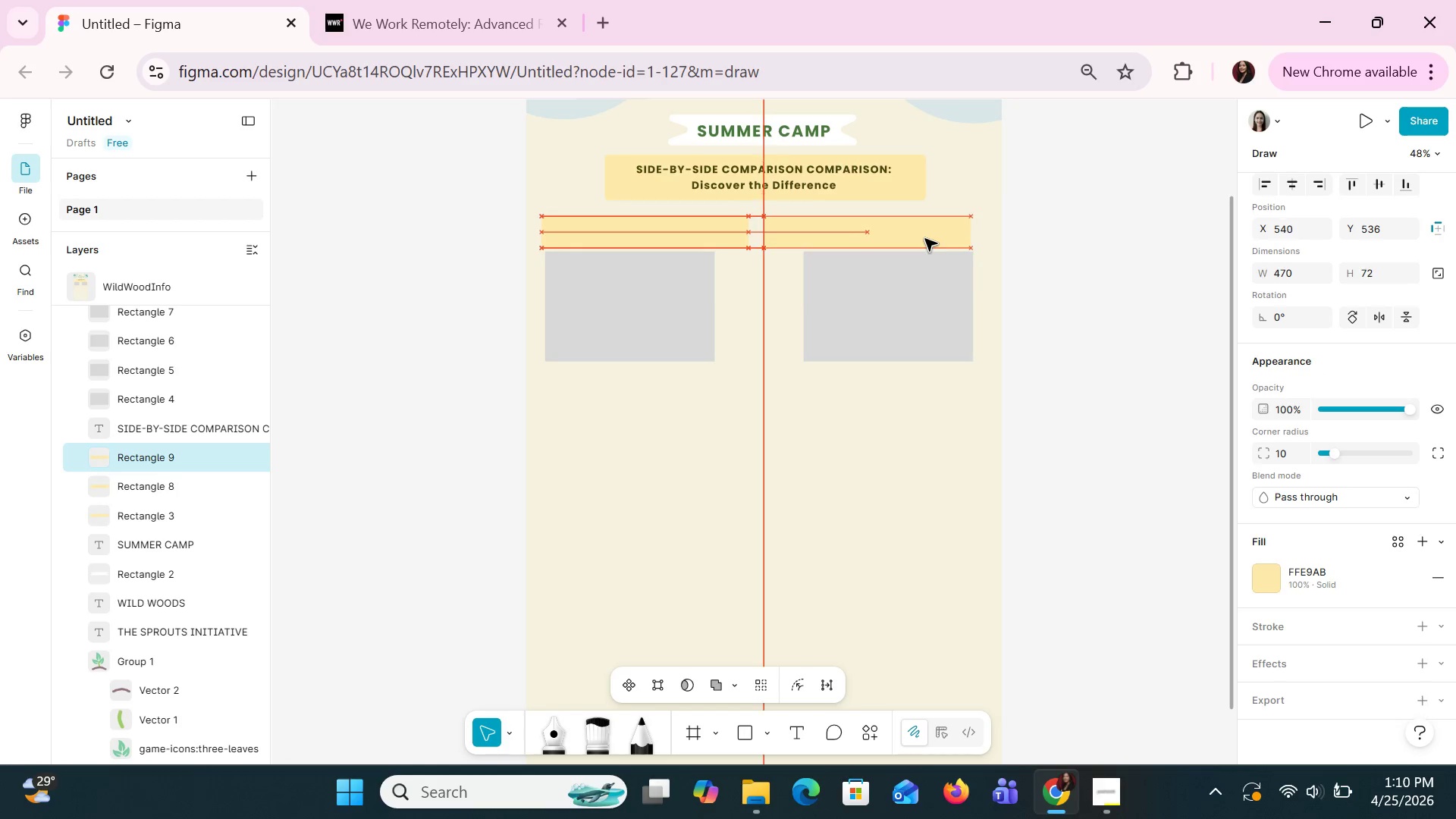 
key(ArrowRight)
 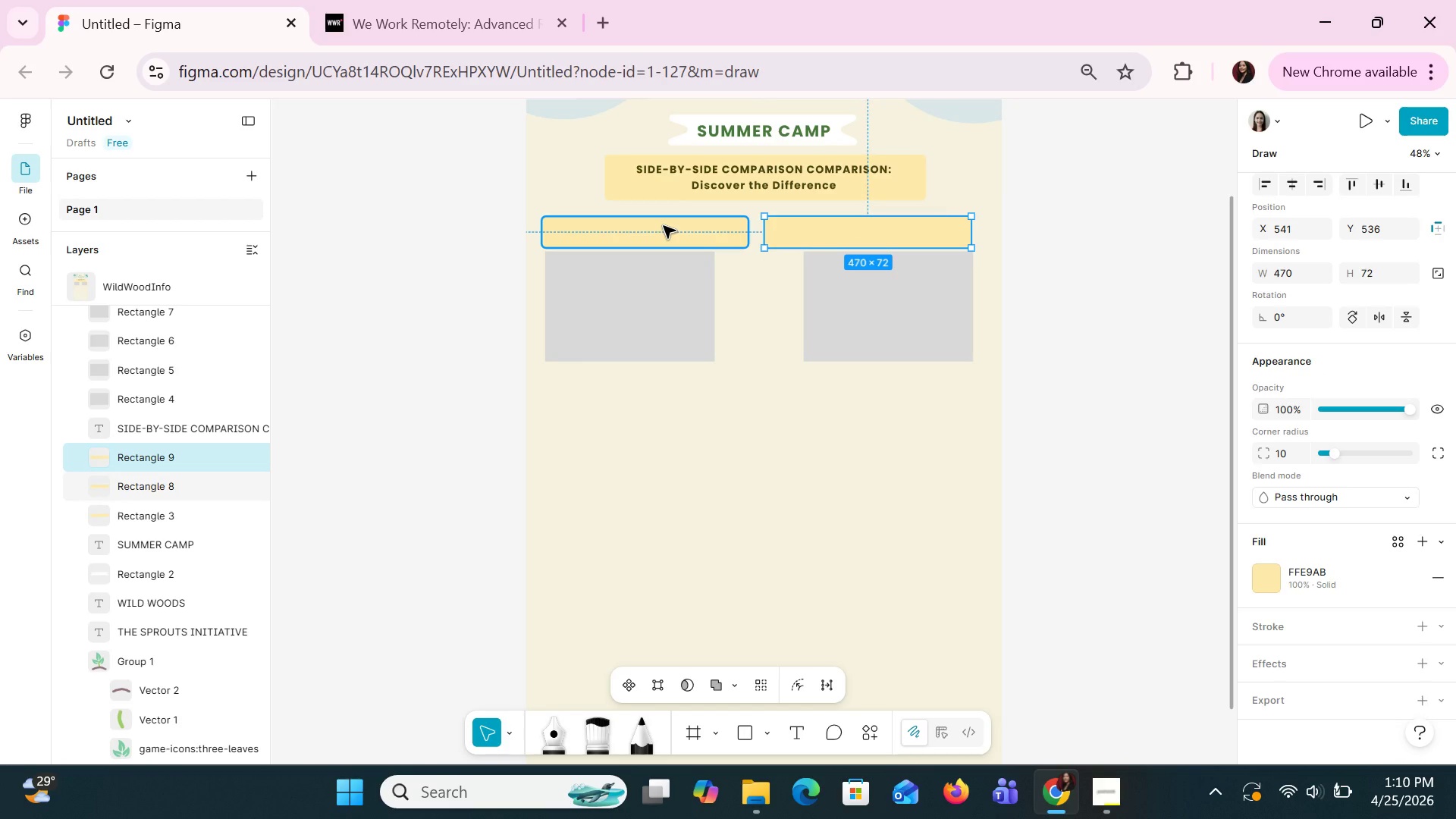 
left_click([663, 225])
 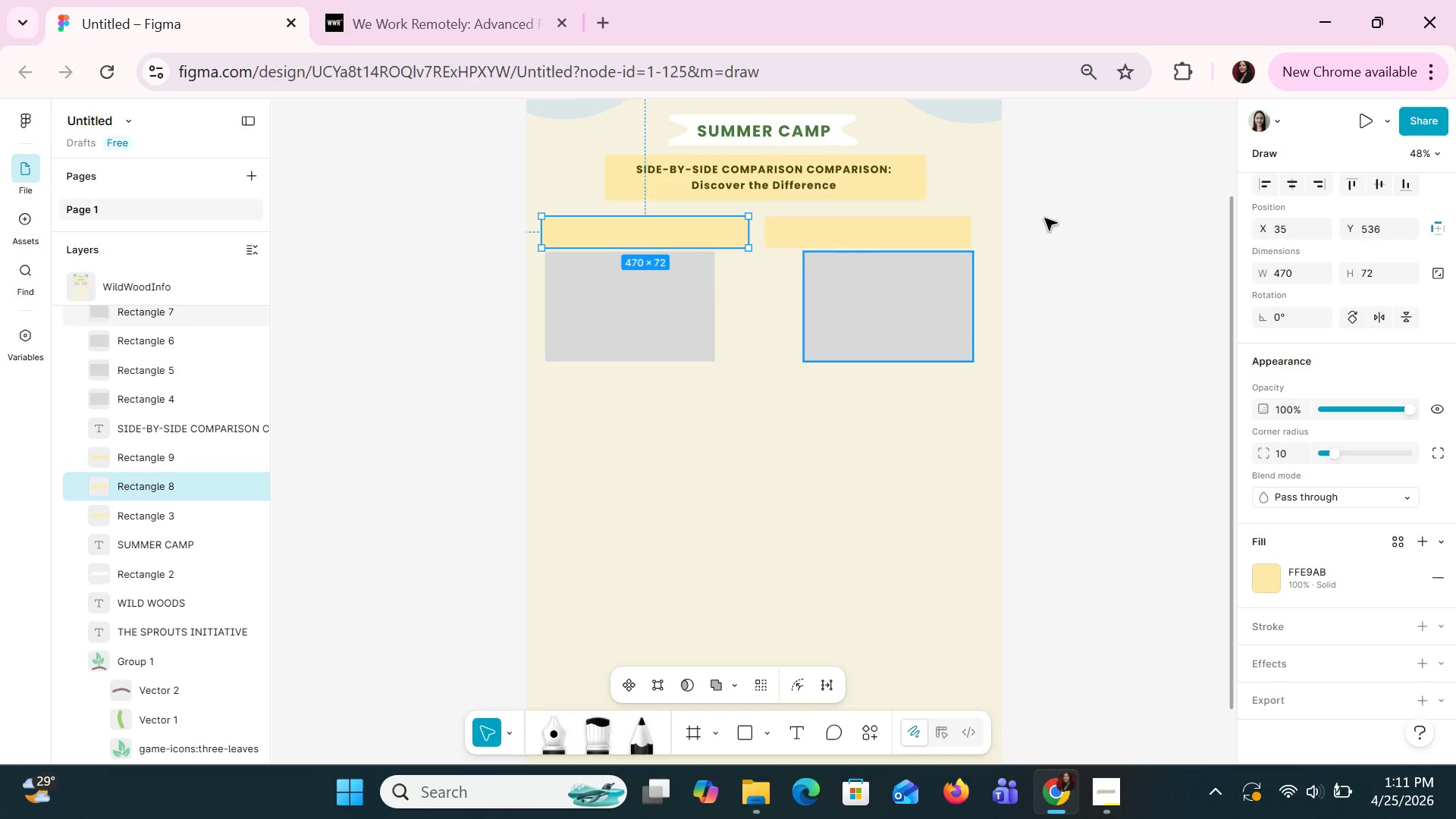 
left_click([1379, 279])
 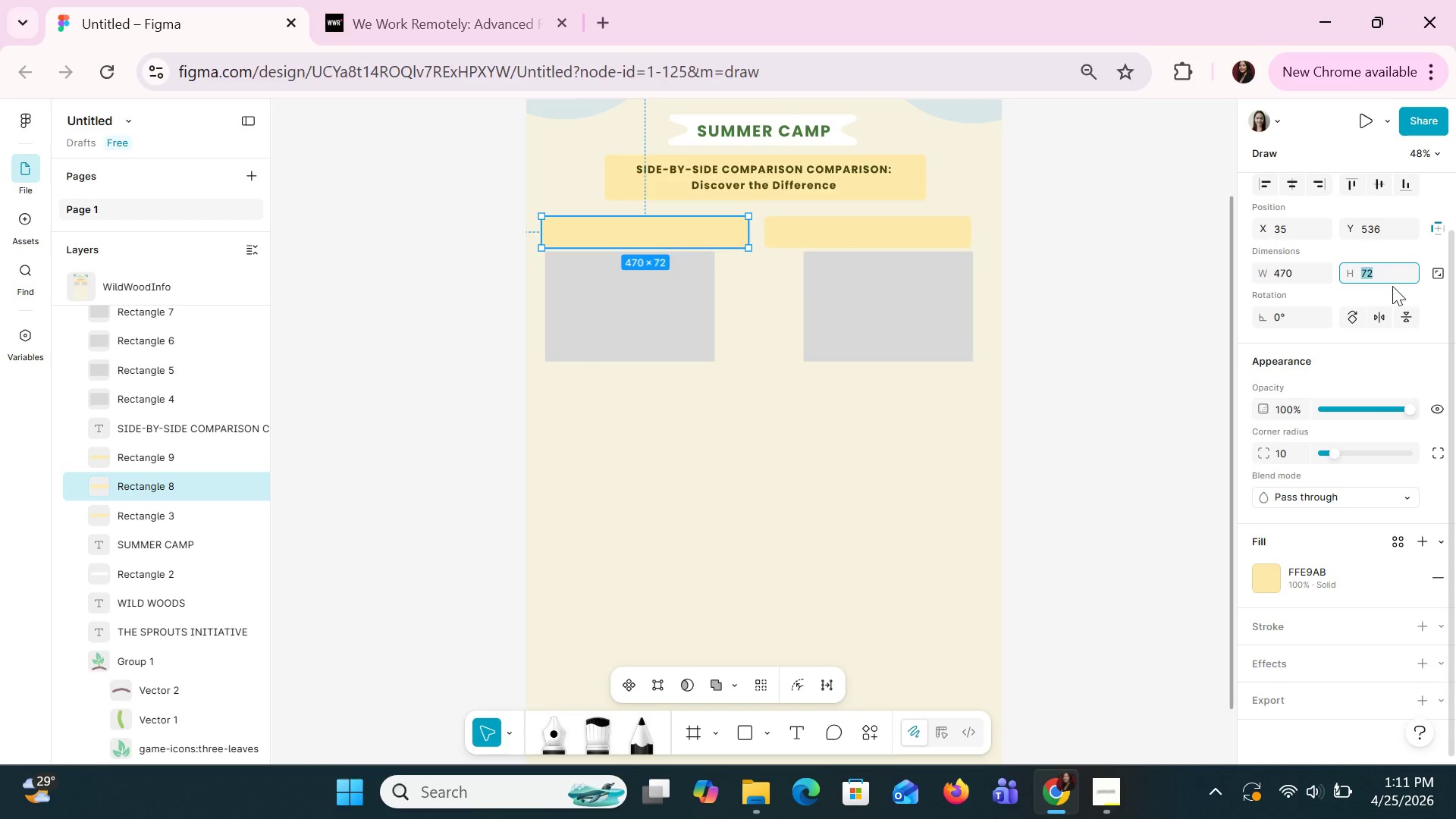 
type(80)
 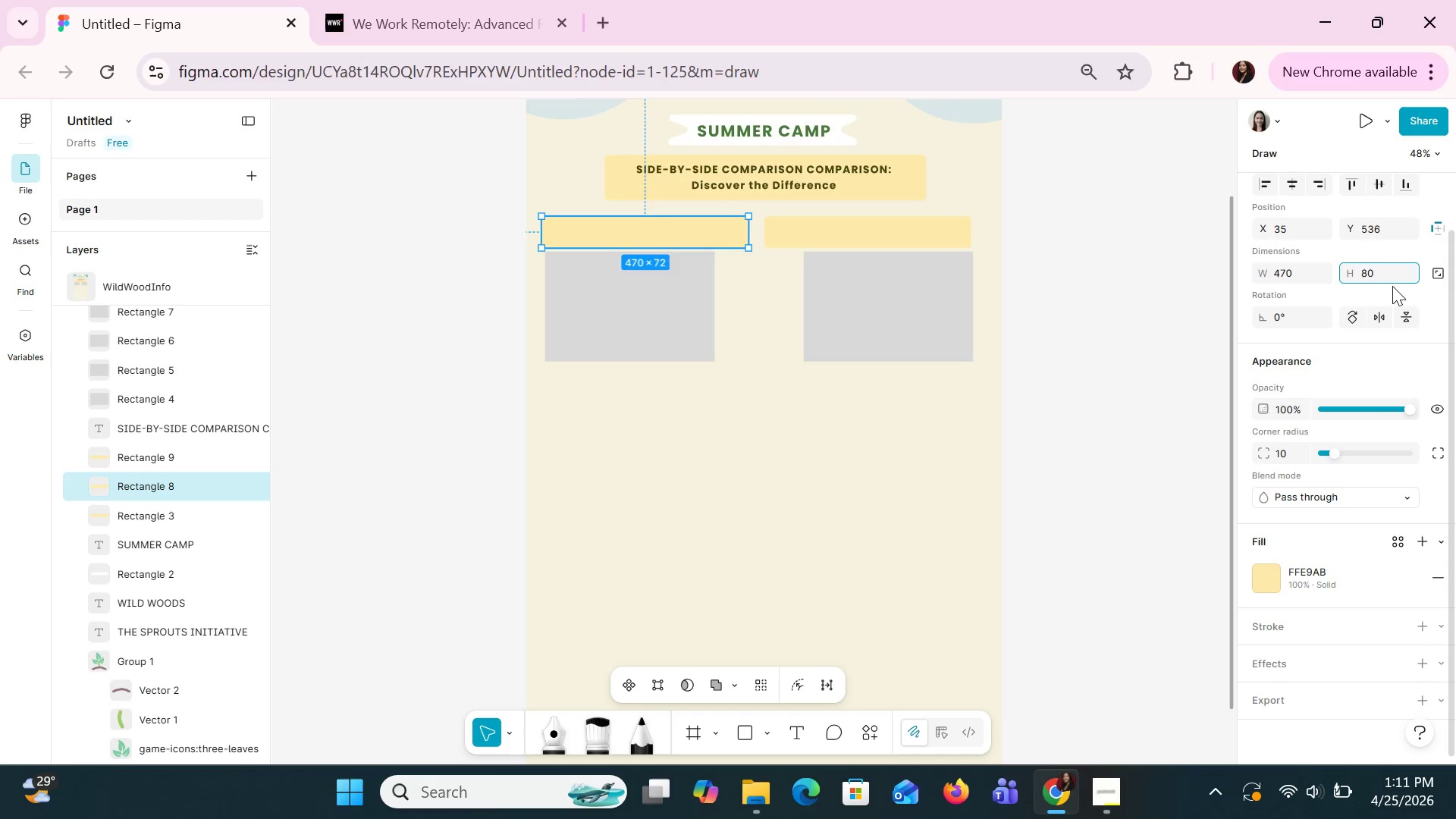 
key(Enter)
 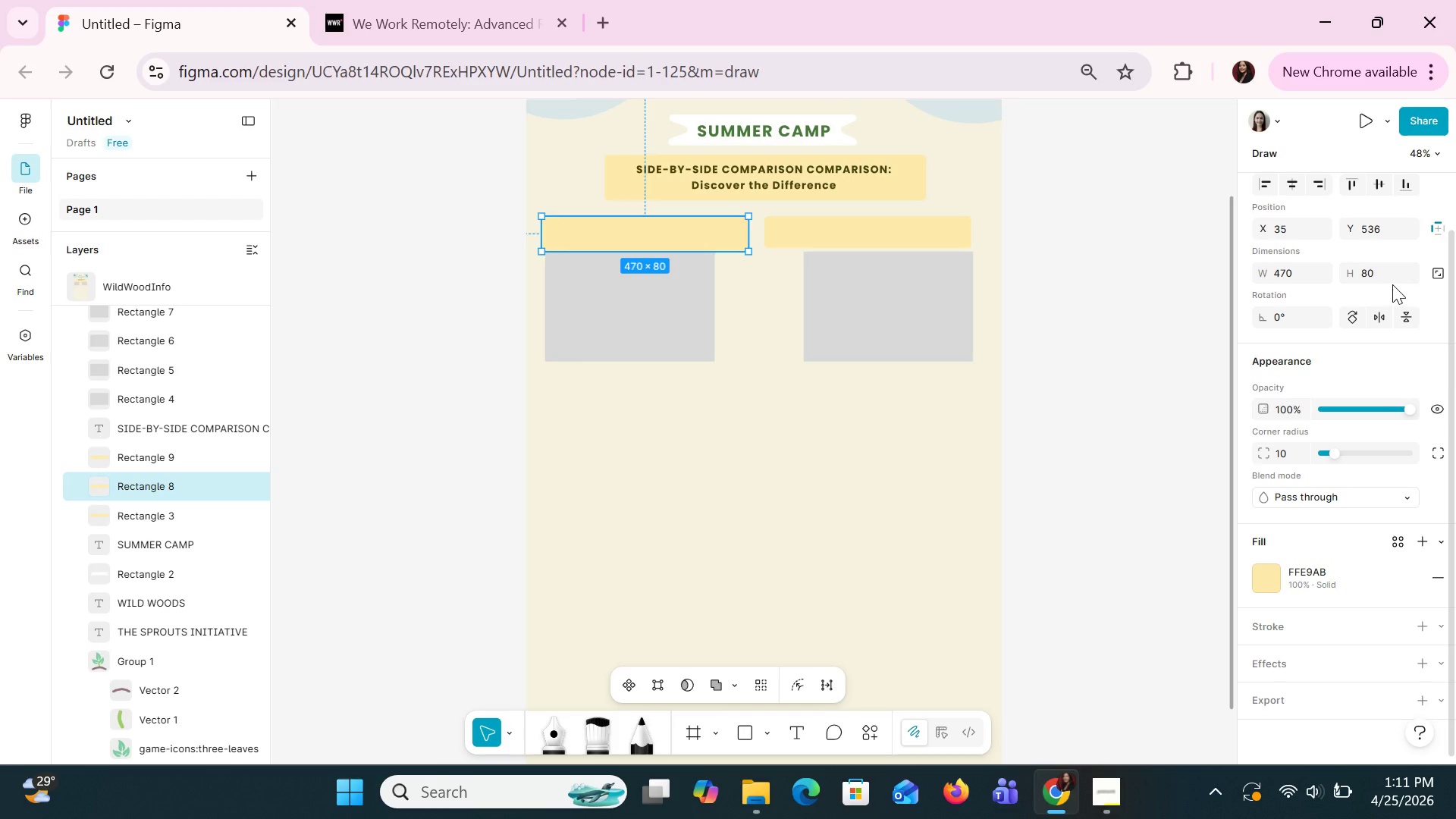 
key(Control+Z)
 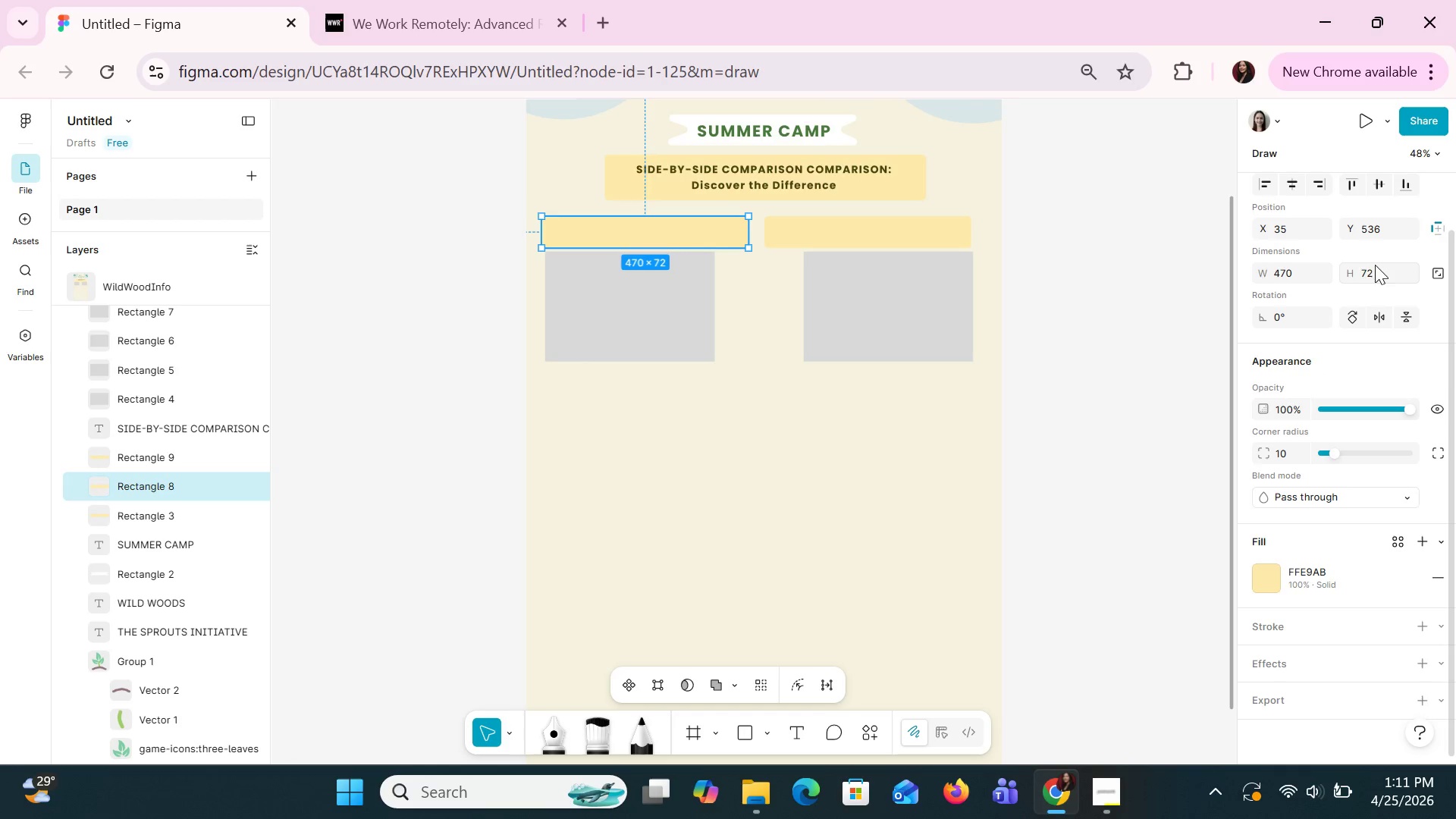 
left_click([1378, 268])
 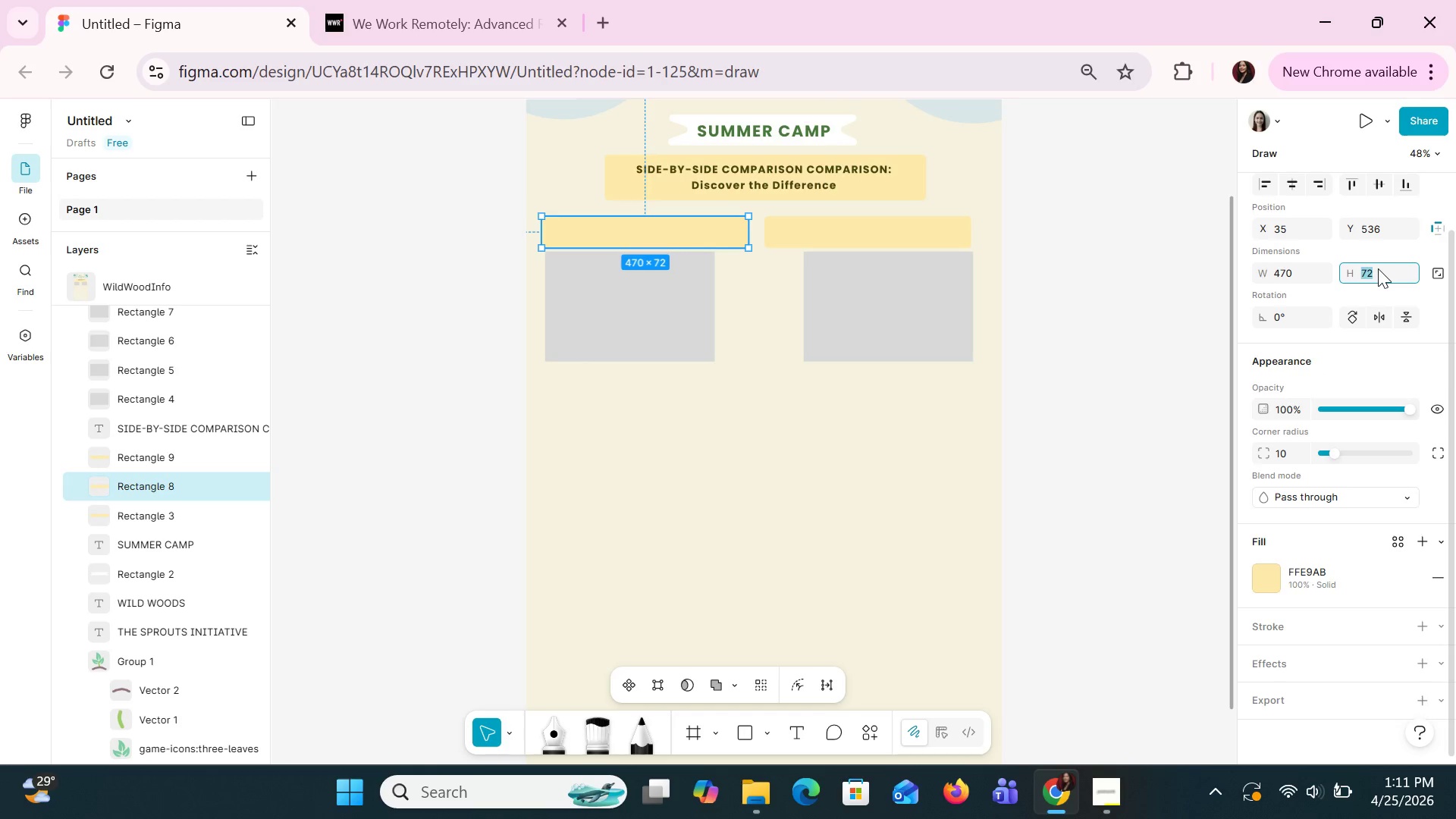 
type(70)
 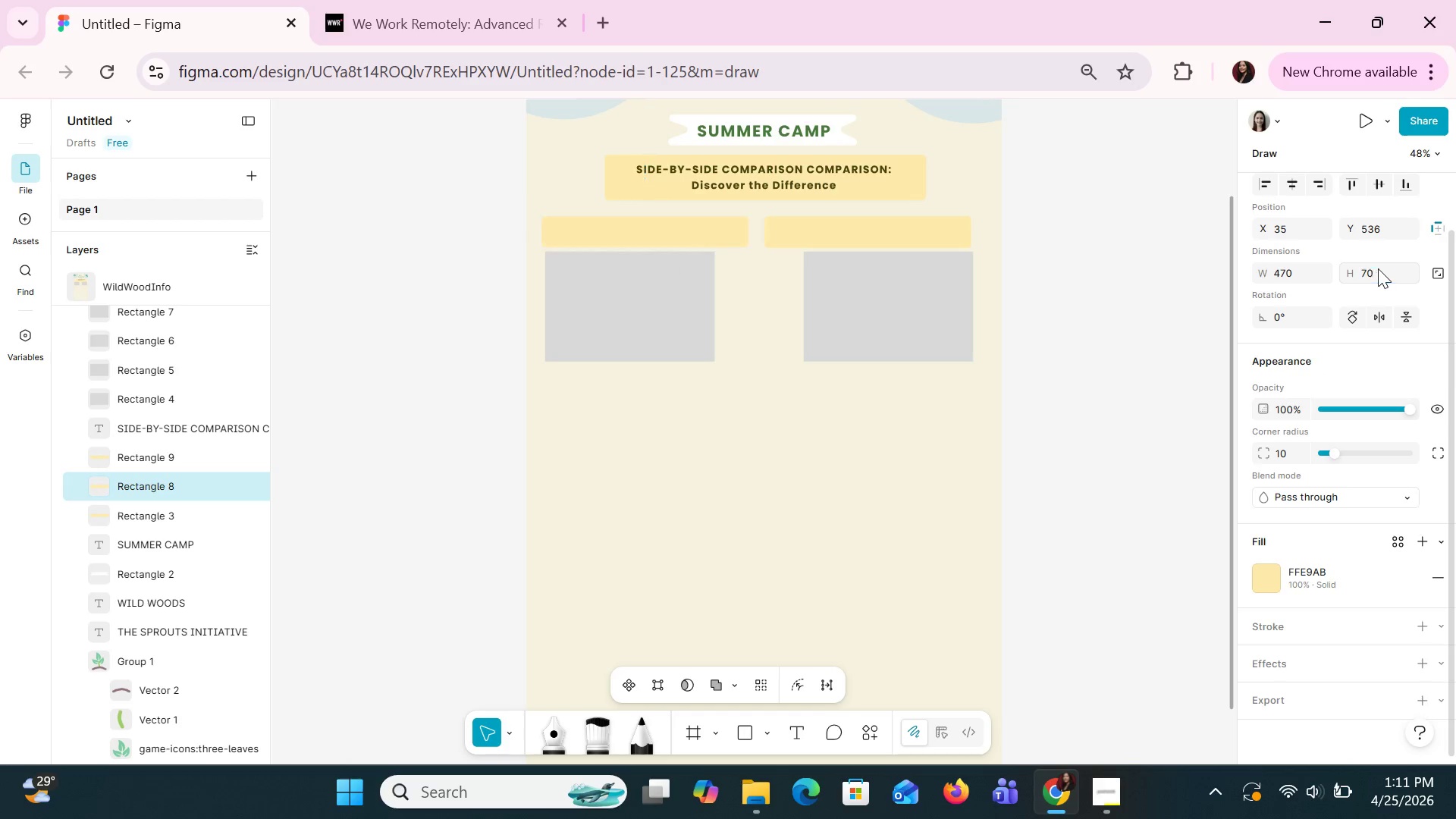 
key(Enter)
 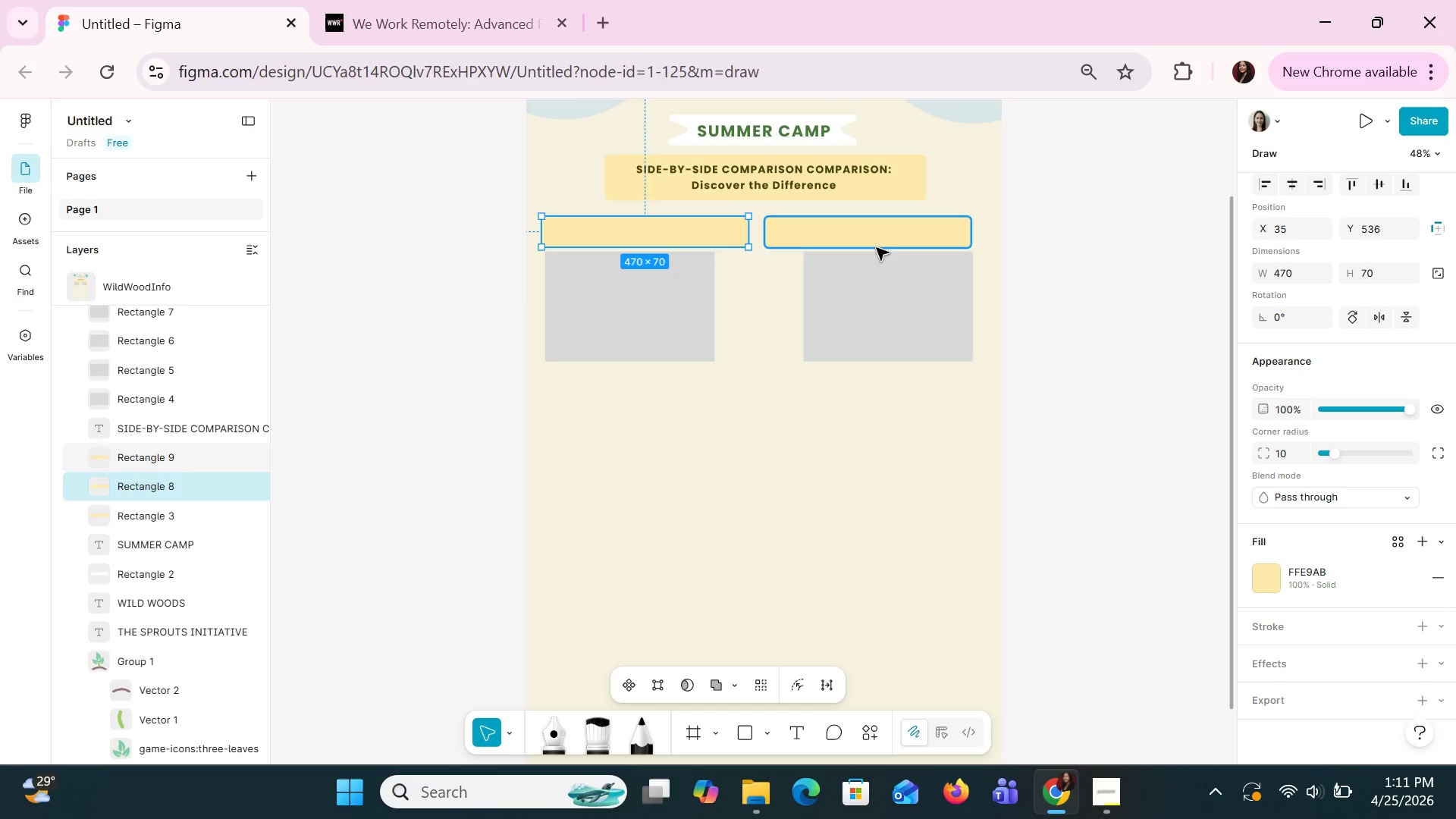 
left_click([874, 244])
 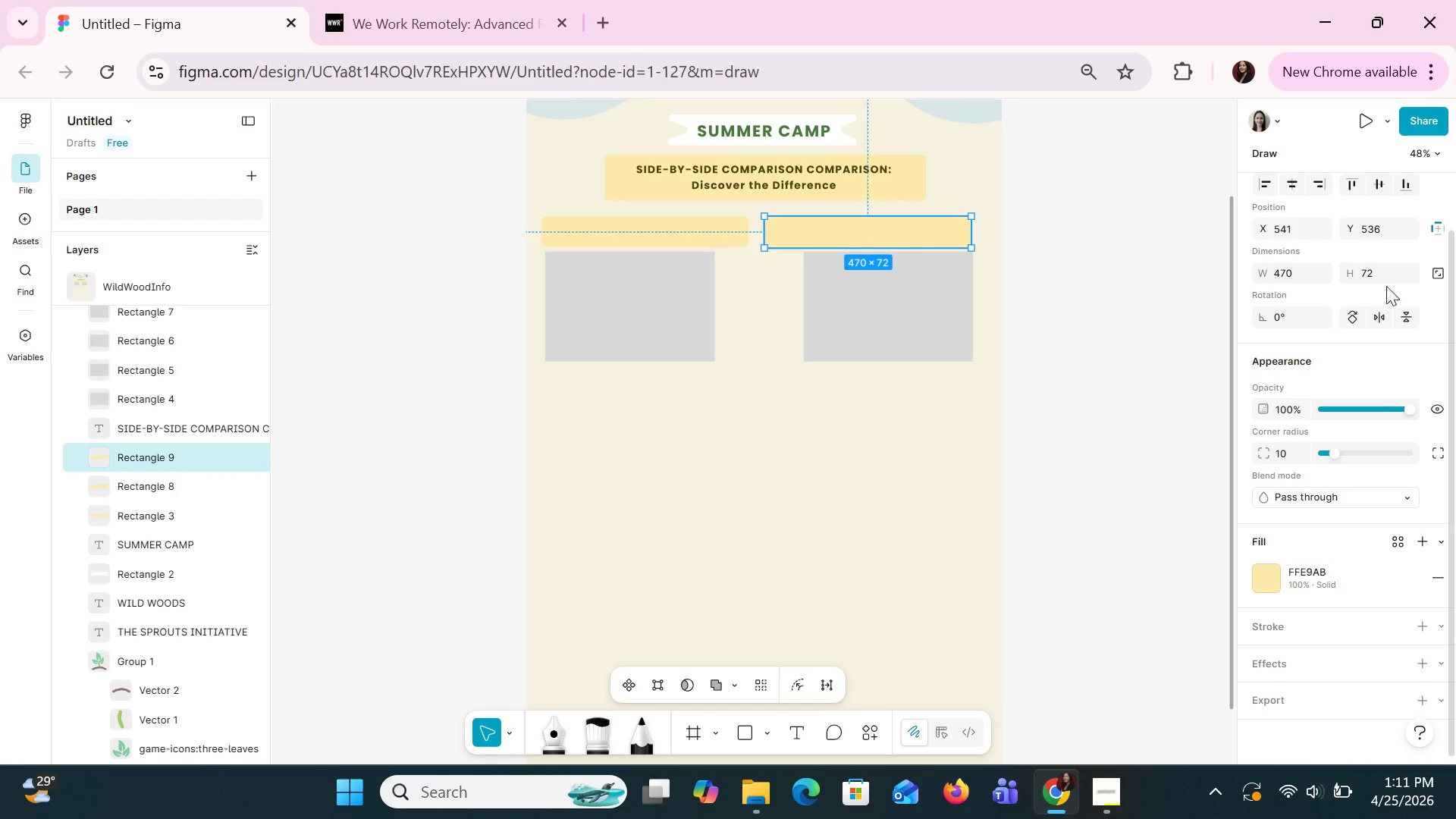 
left_click([1370, 268])
 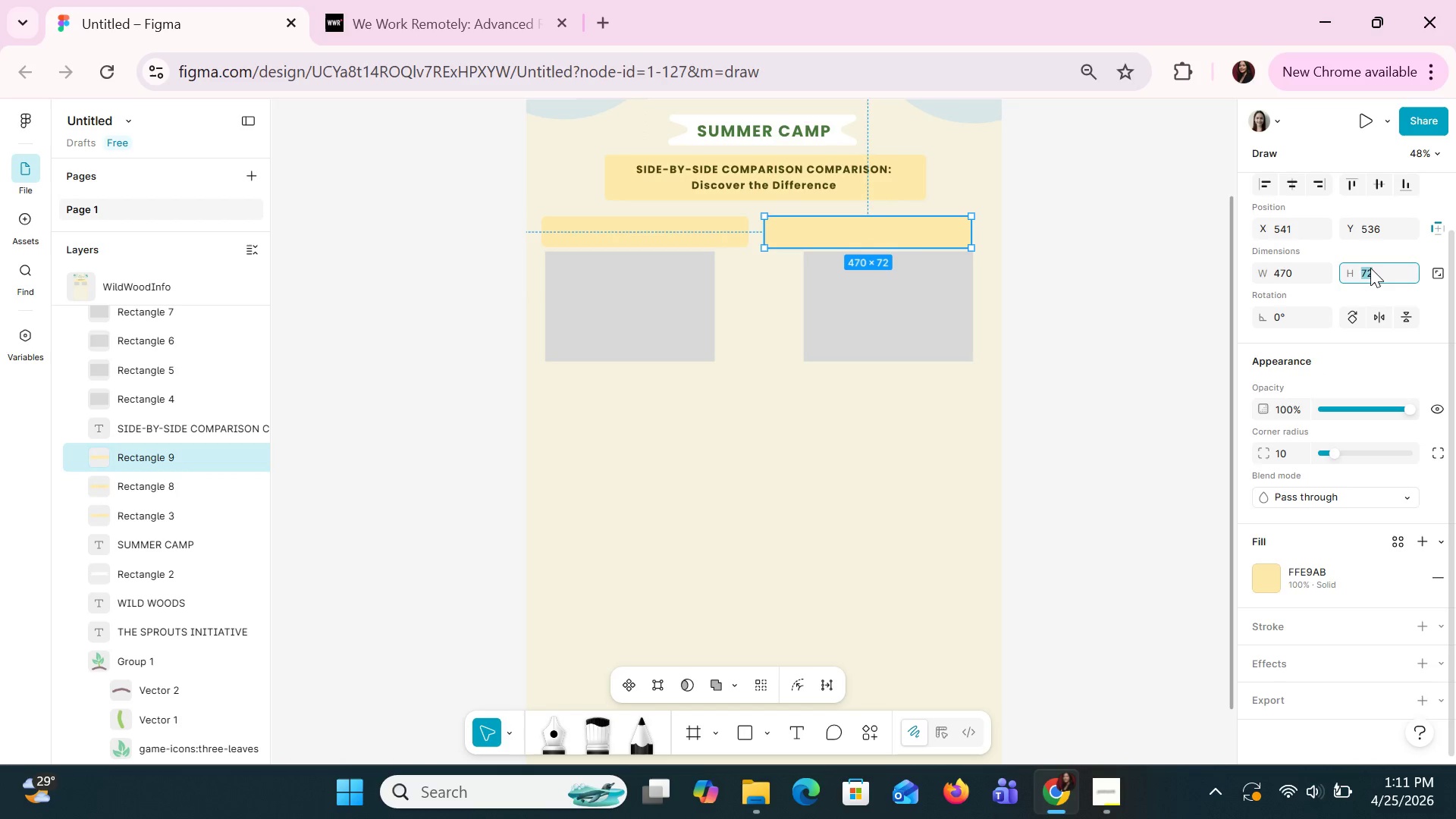 
type(70)
 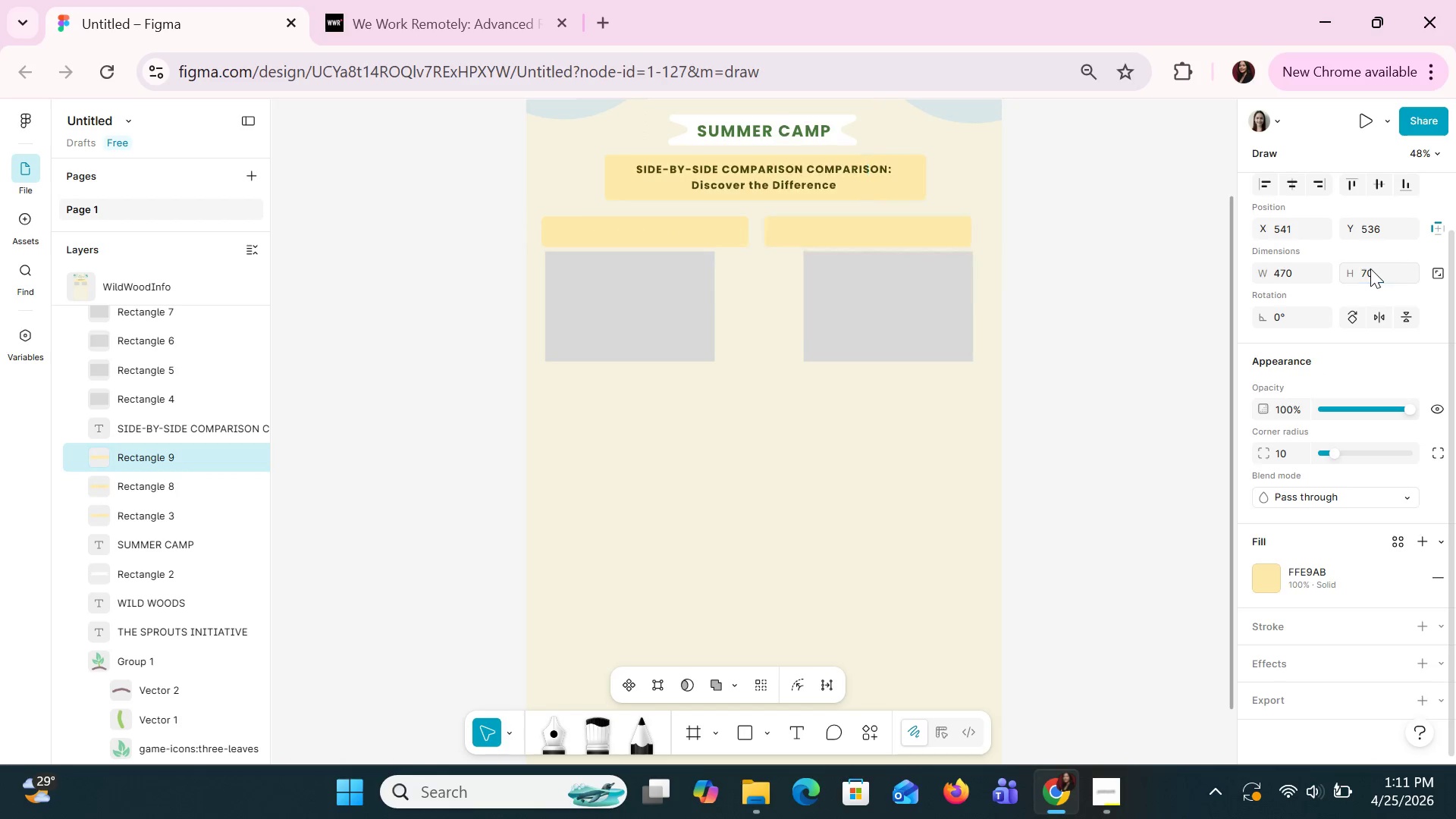 
key(Enter)
 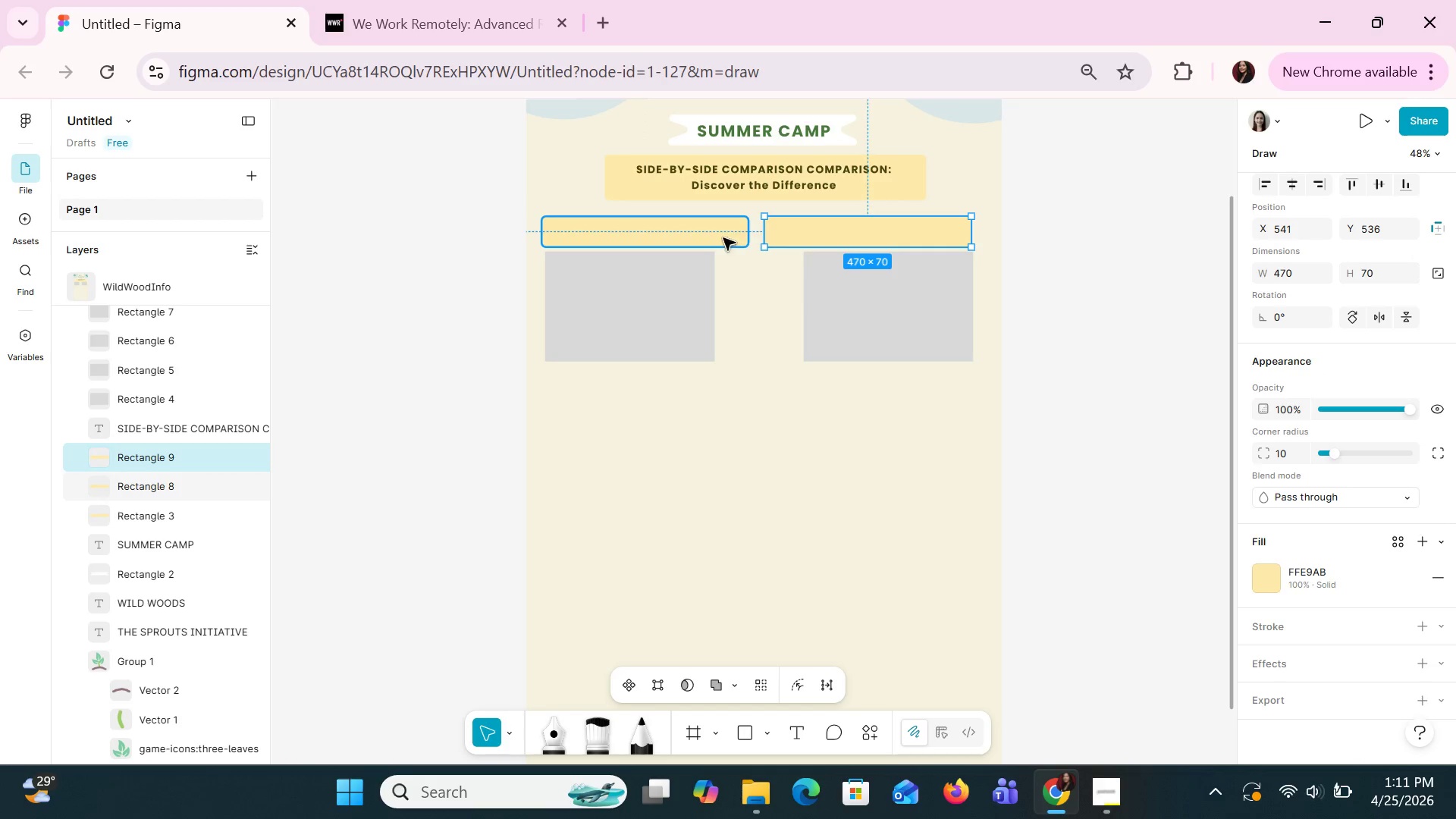 
left_click([718, 231])
 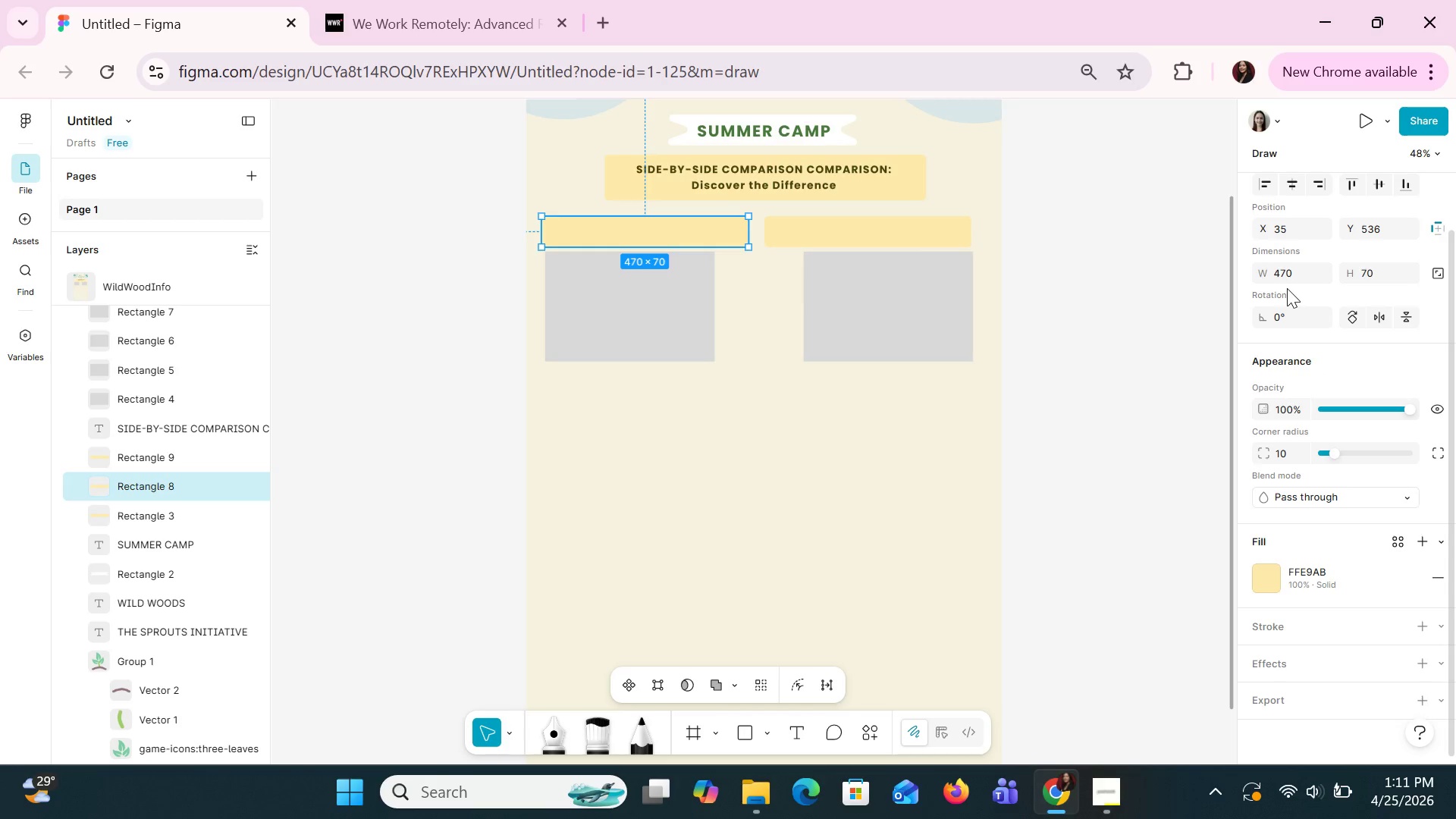 
left_click([1277, 280])
 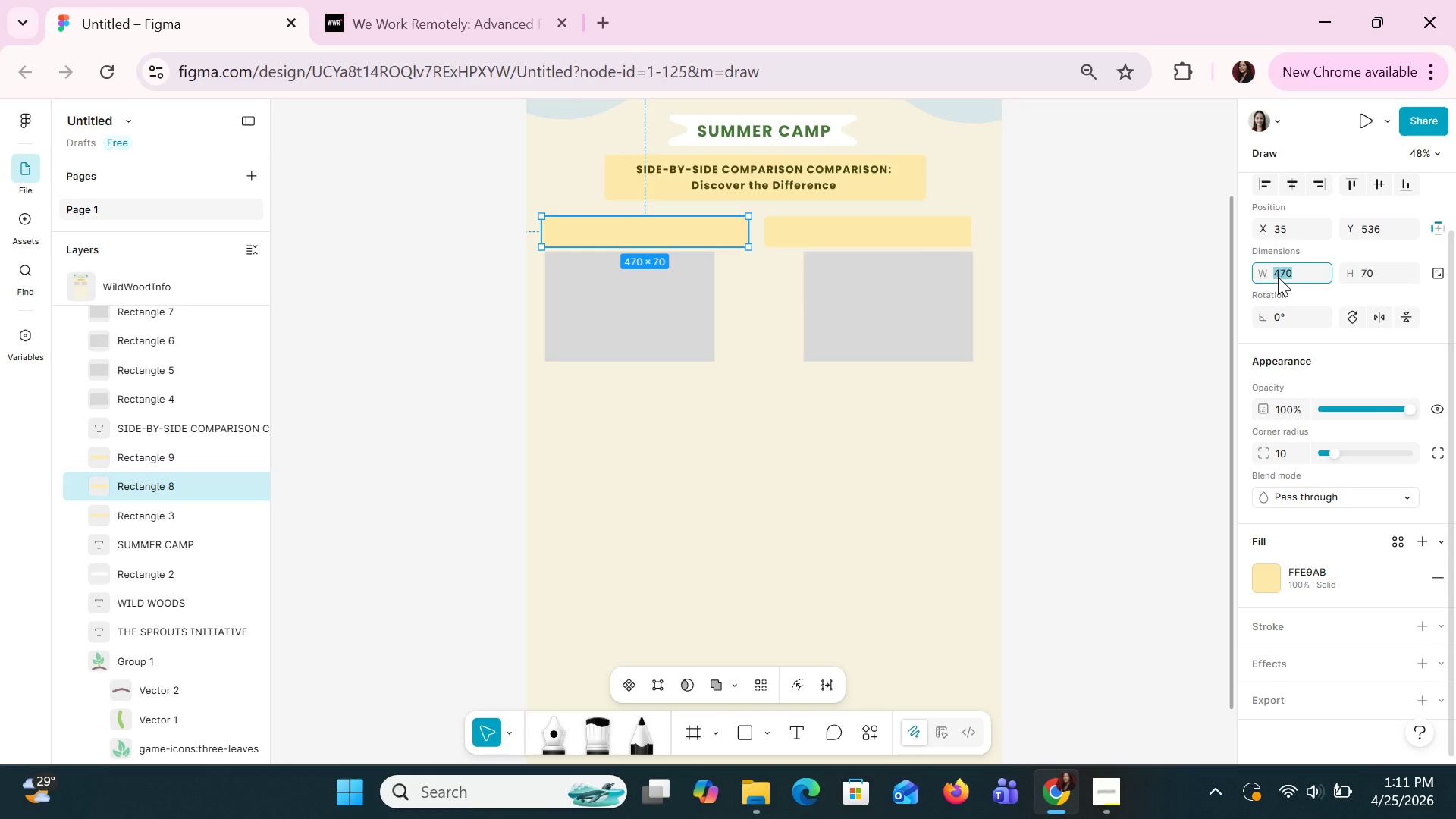 
type(475)
 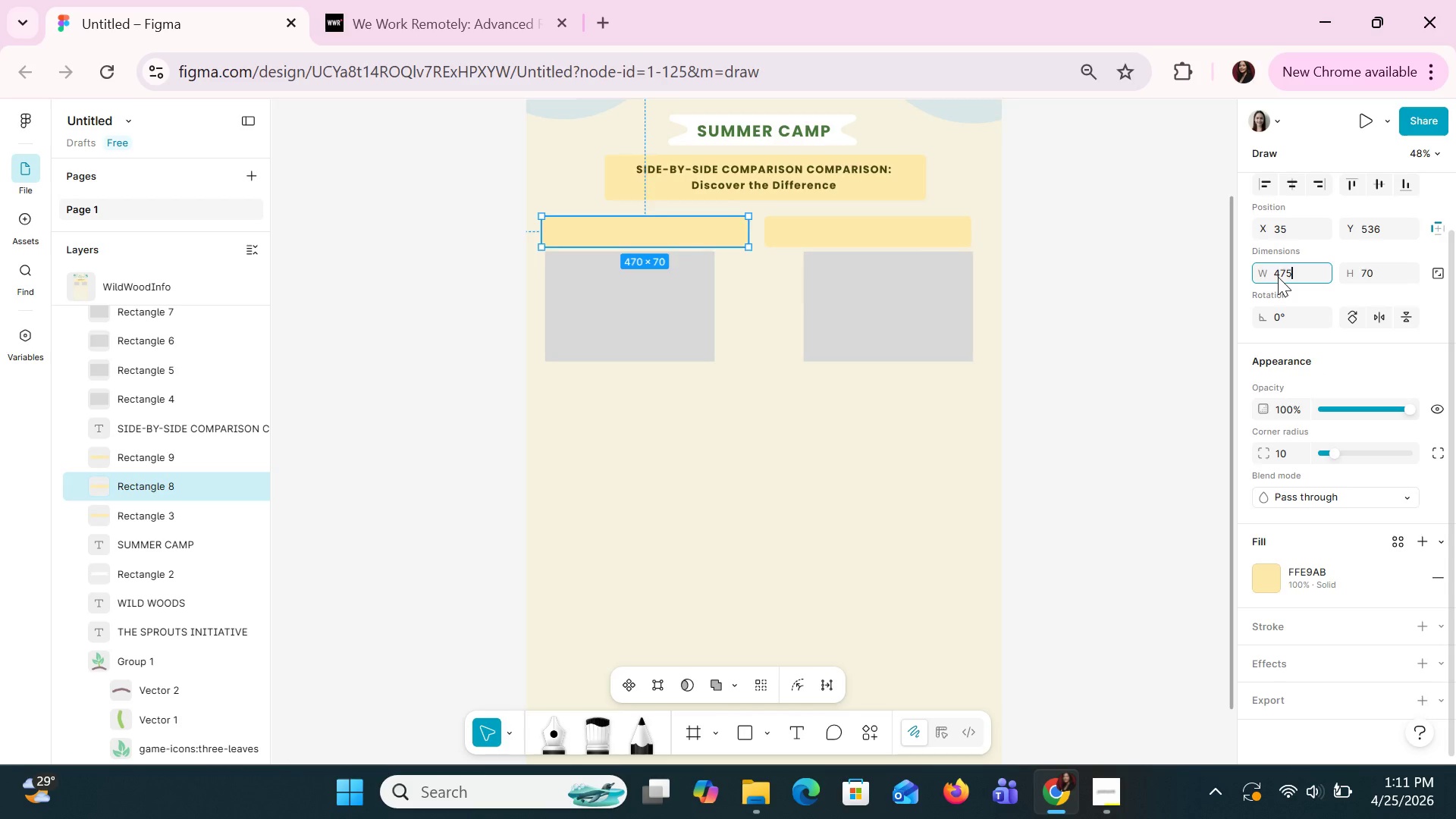 
key(Enter)
 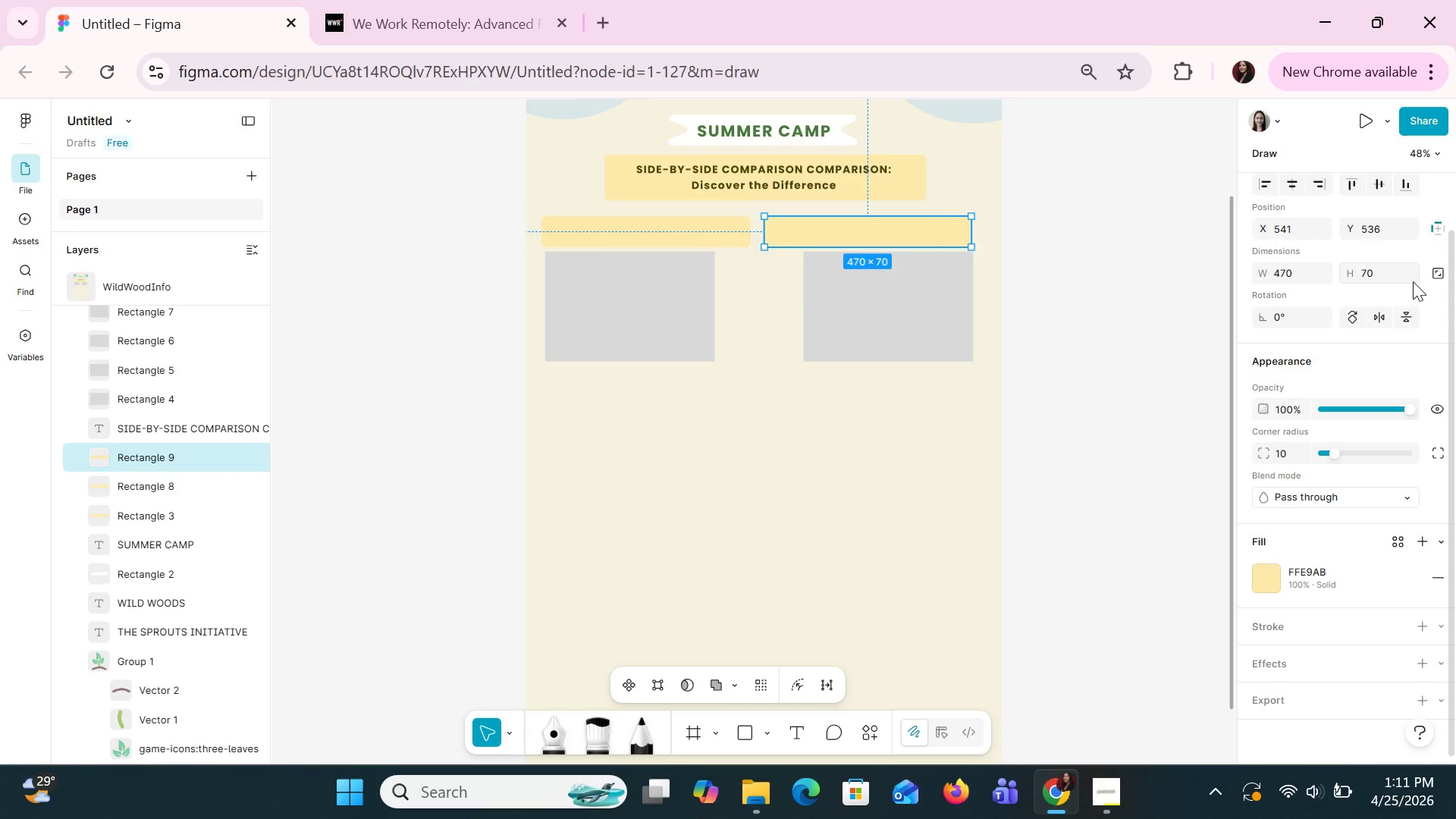 
left_click([1301, 278])
 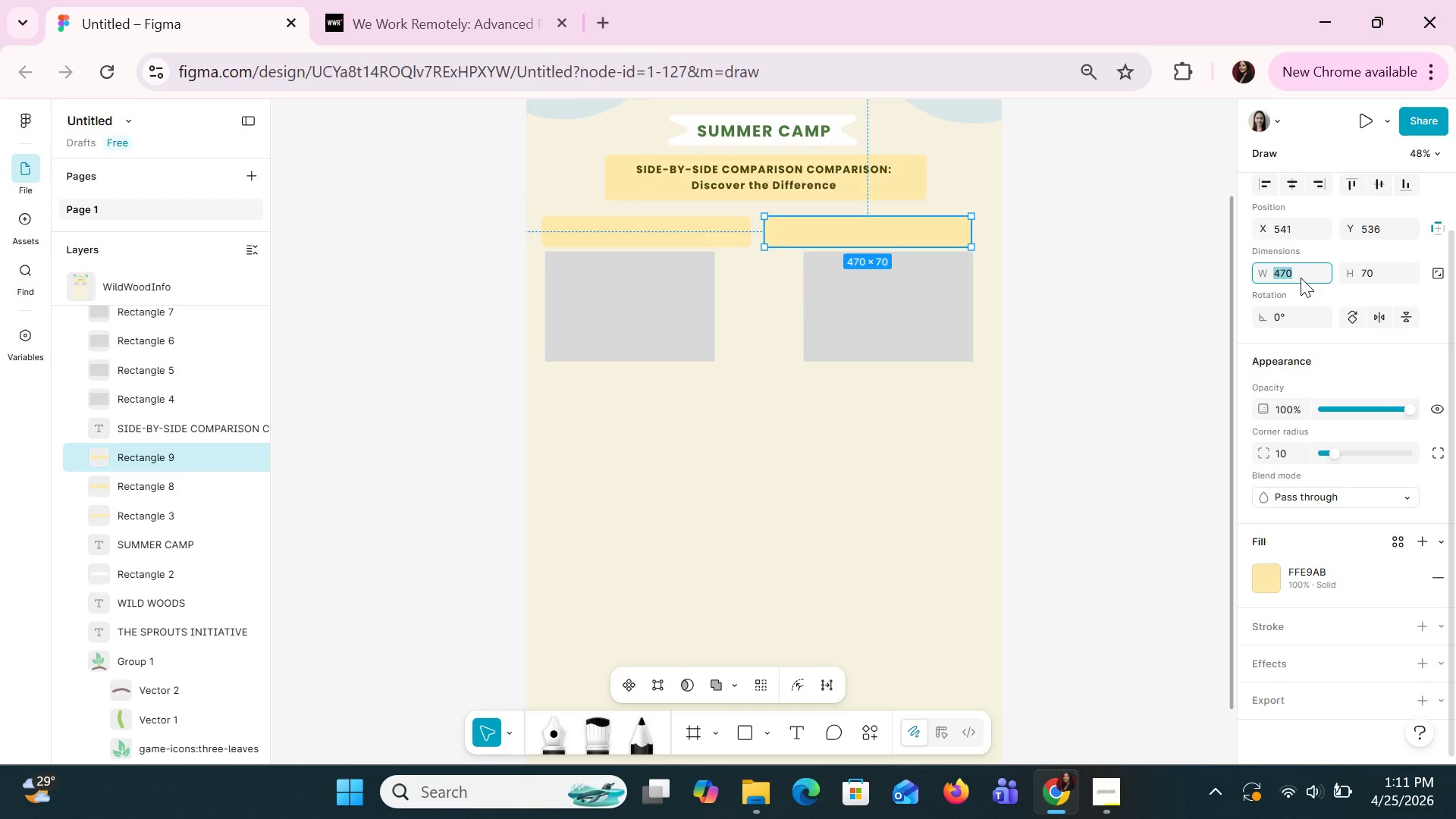 
type(475)
 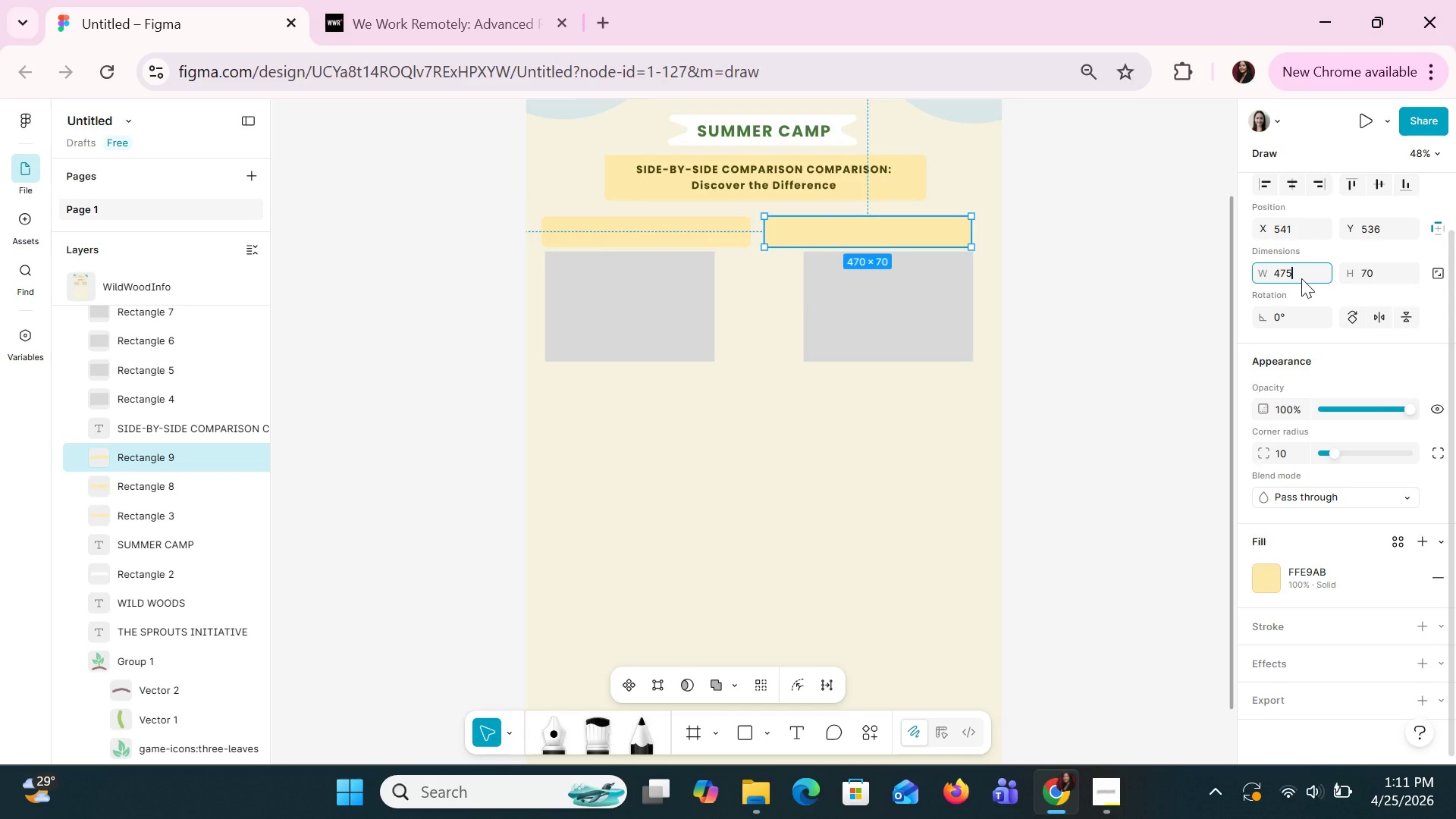 
key(Enter)
 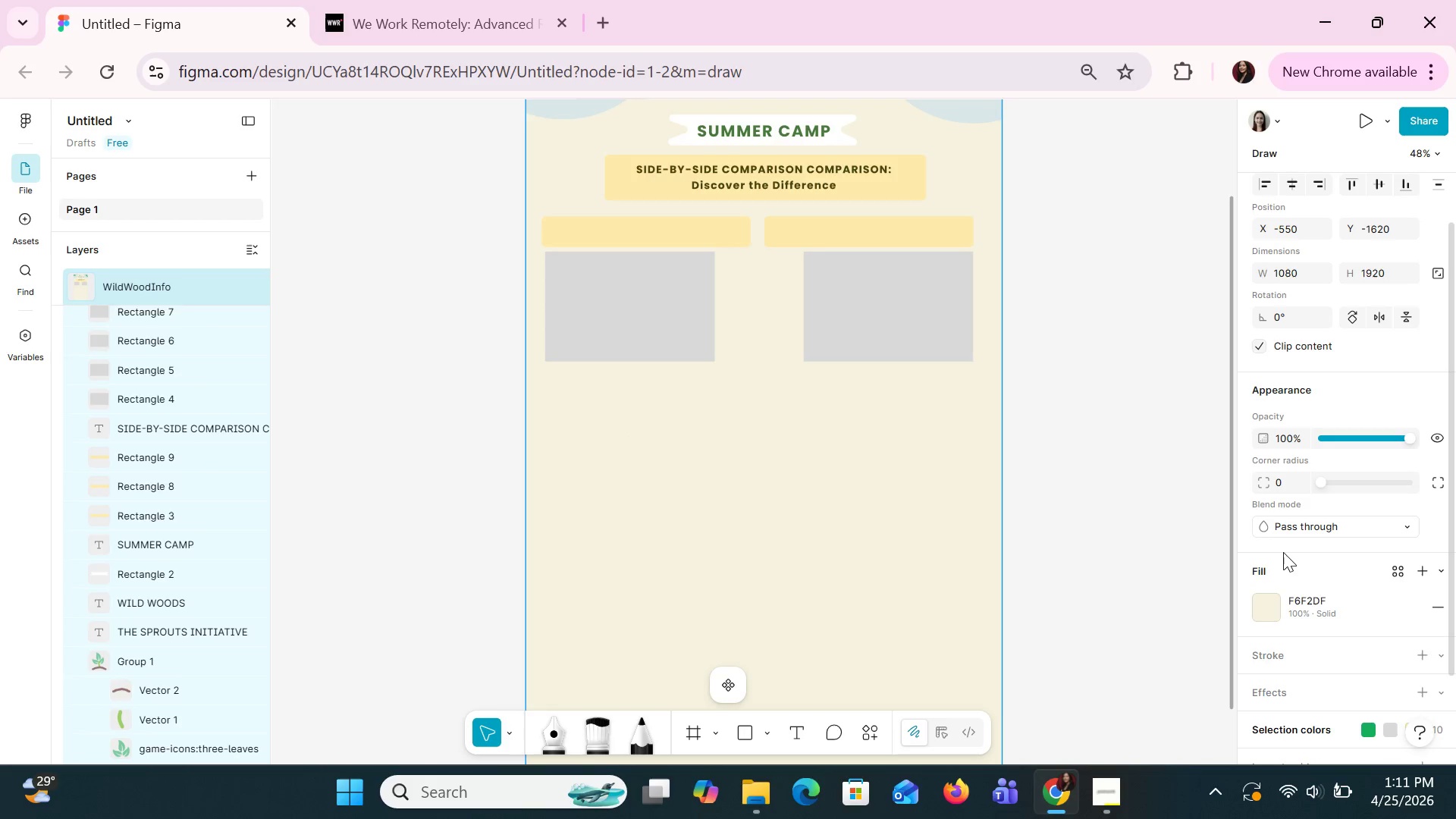 
wait(19.67)
 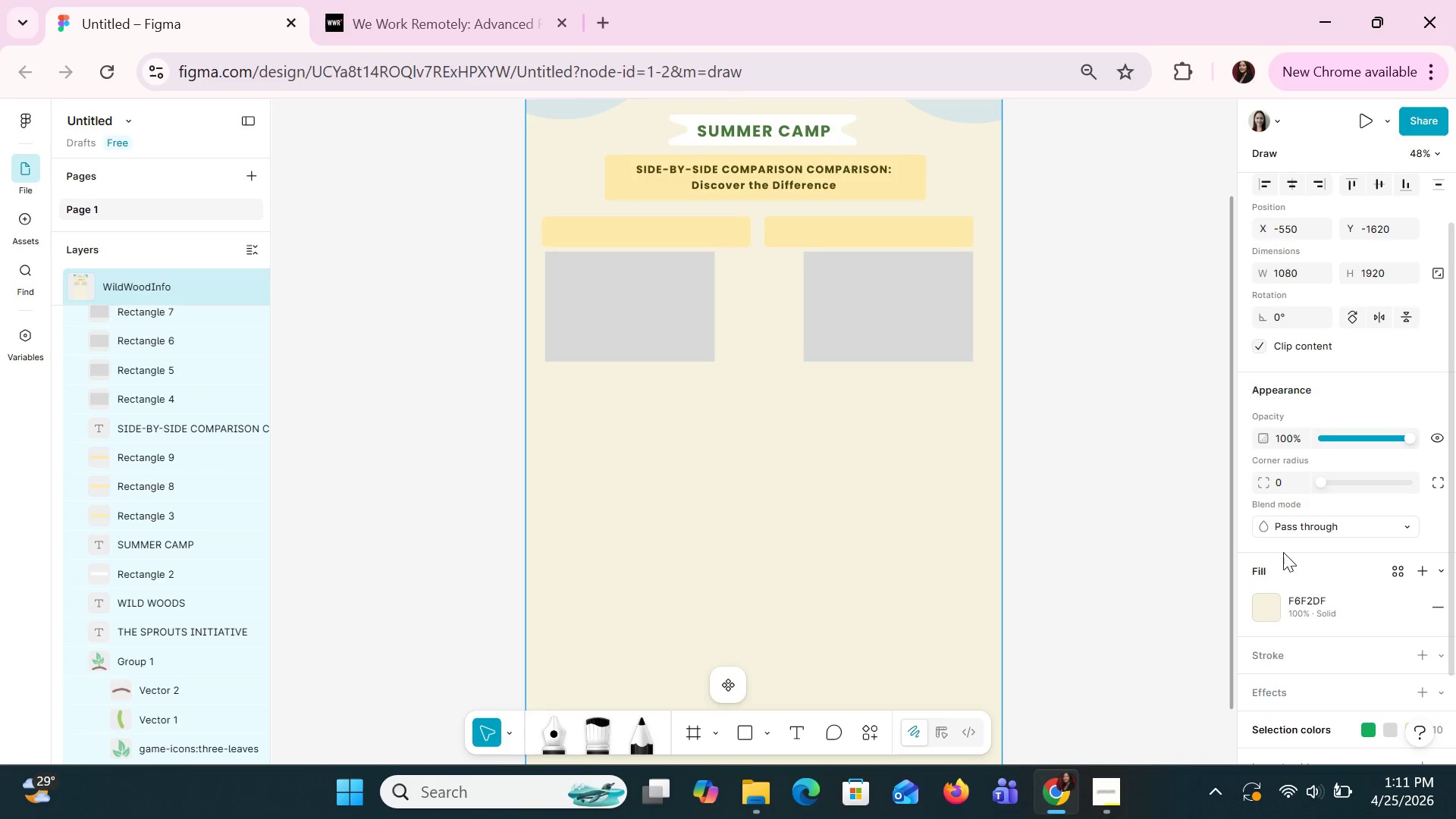 
left_click([704, 237])
 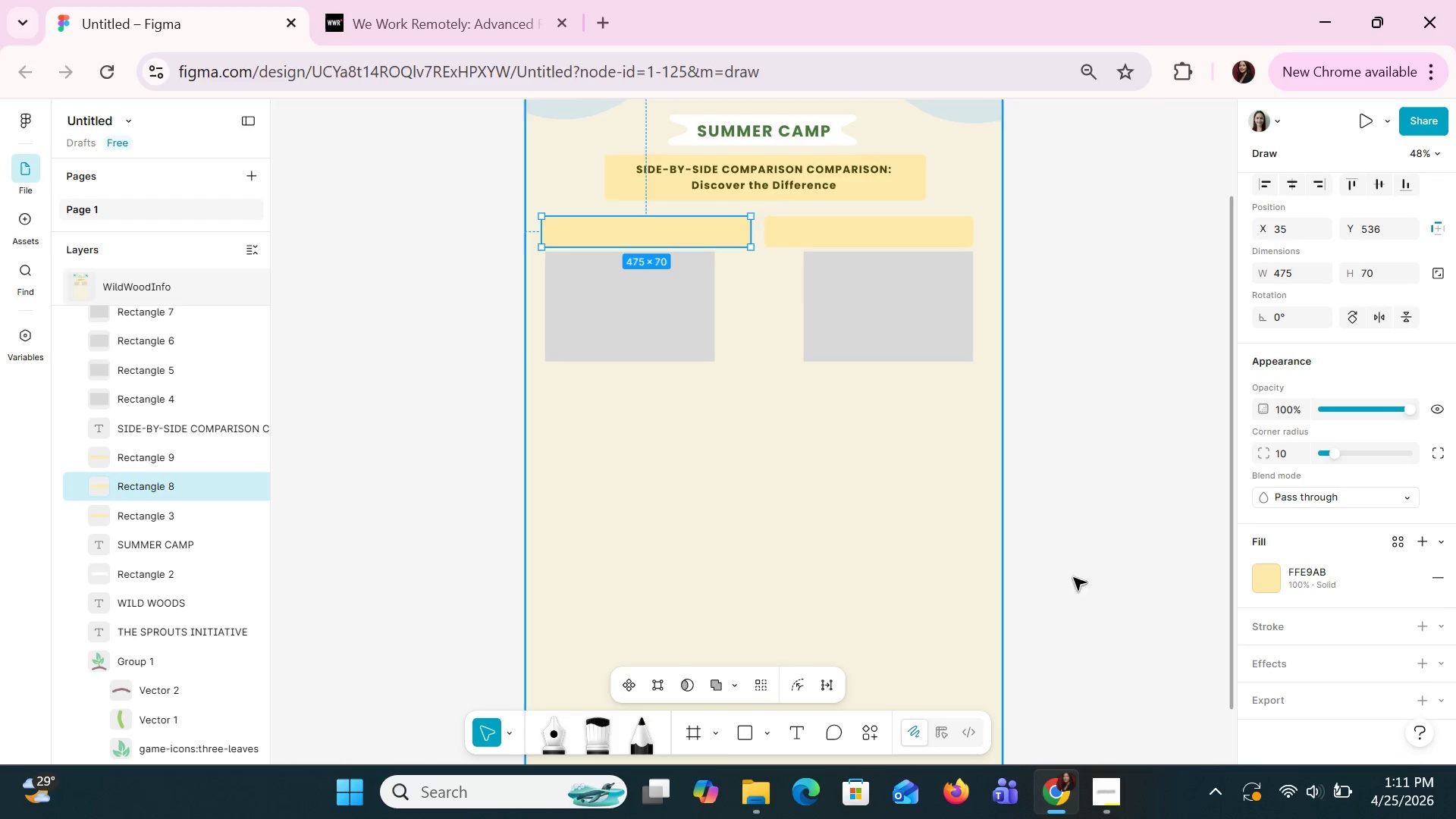 
left_click([1273, 575])
 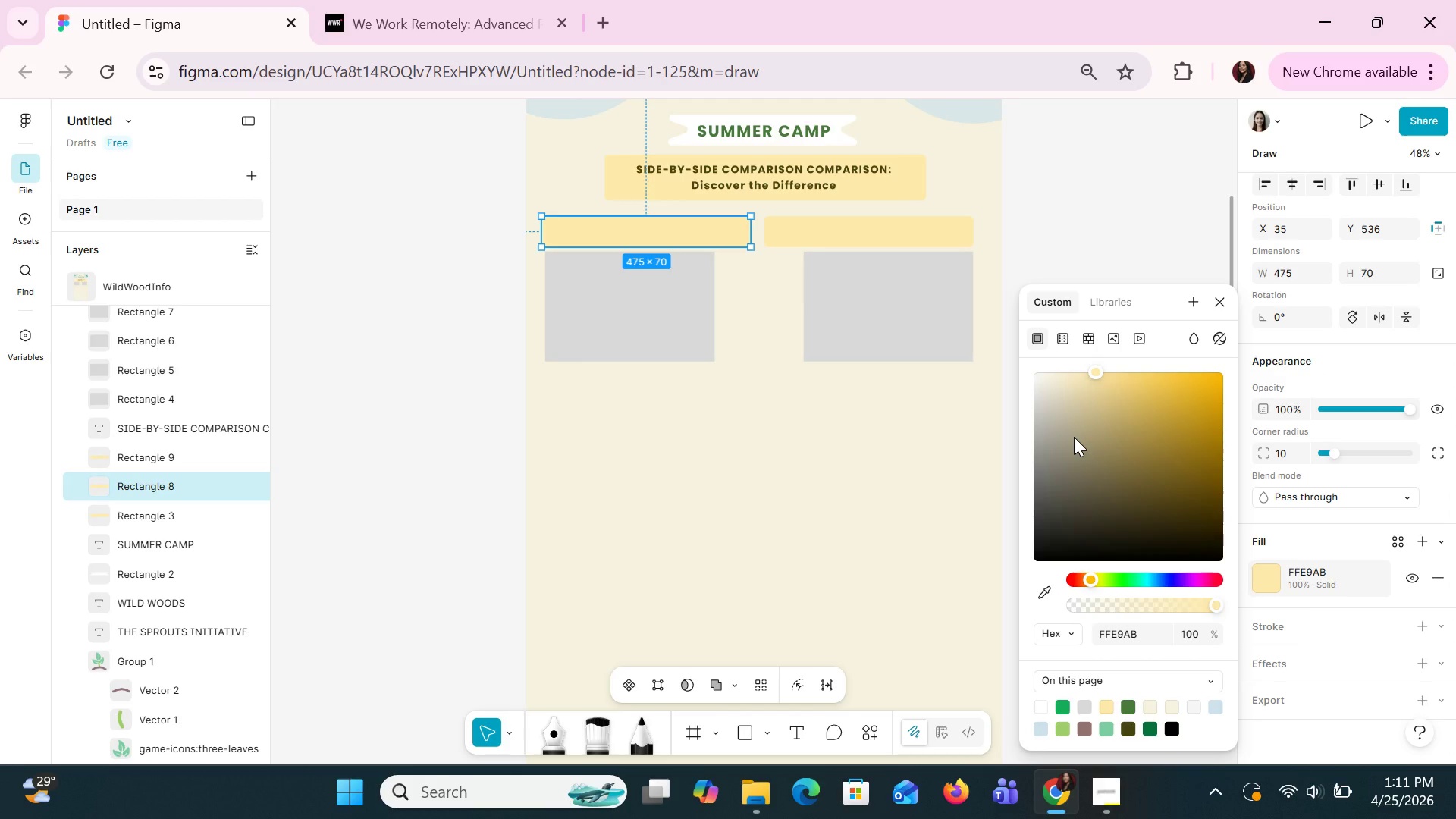 
wait(10.62)
 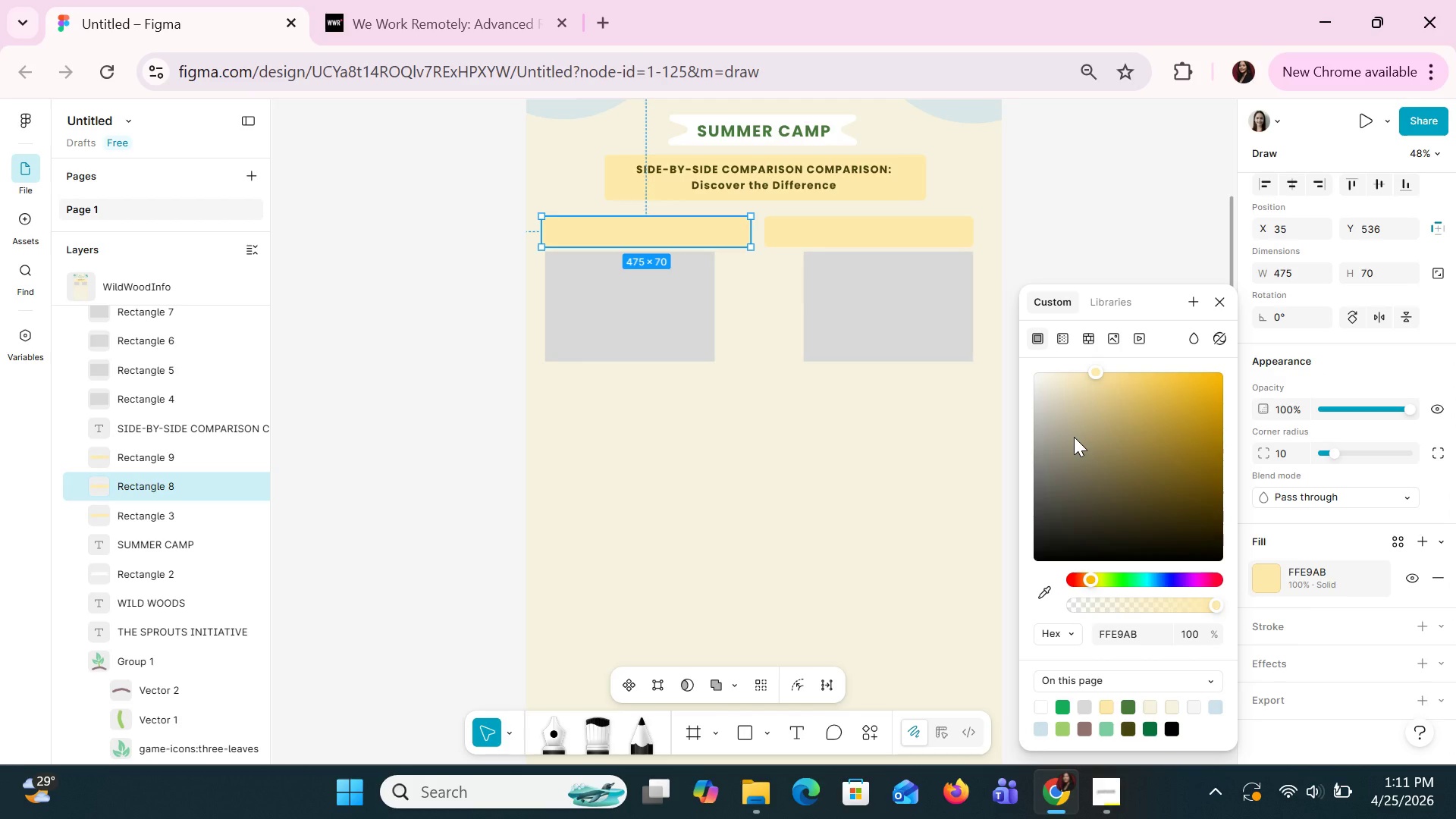 
left_click([1047, 399])
 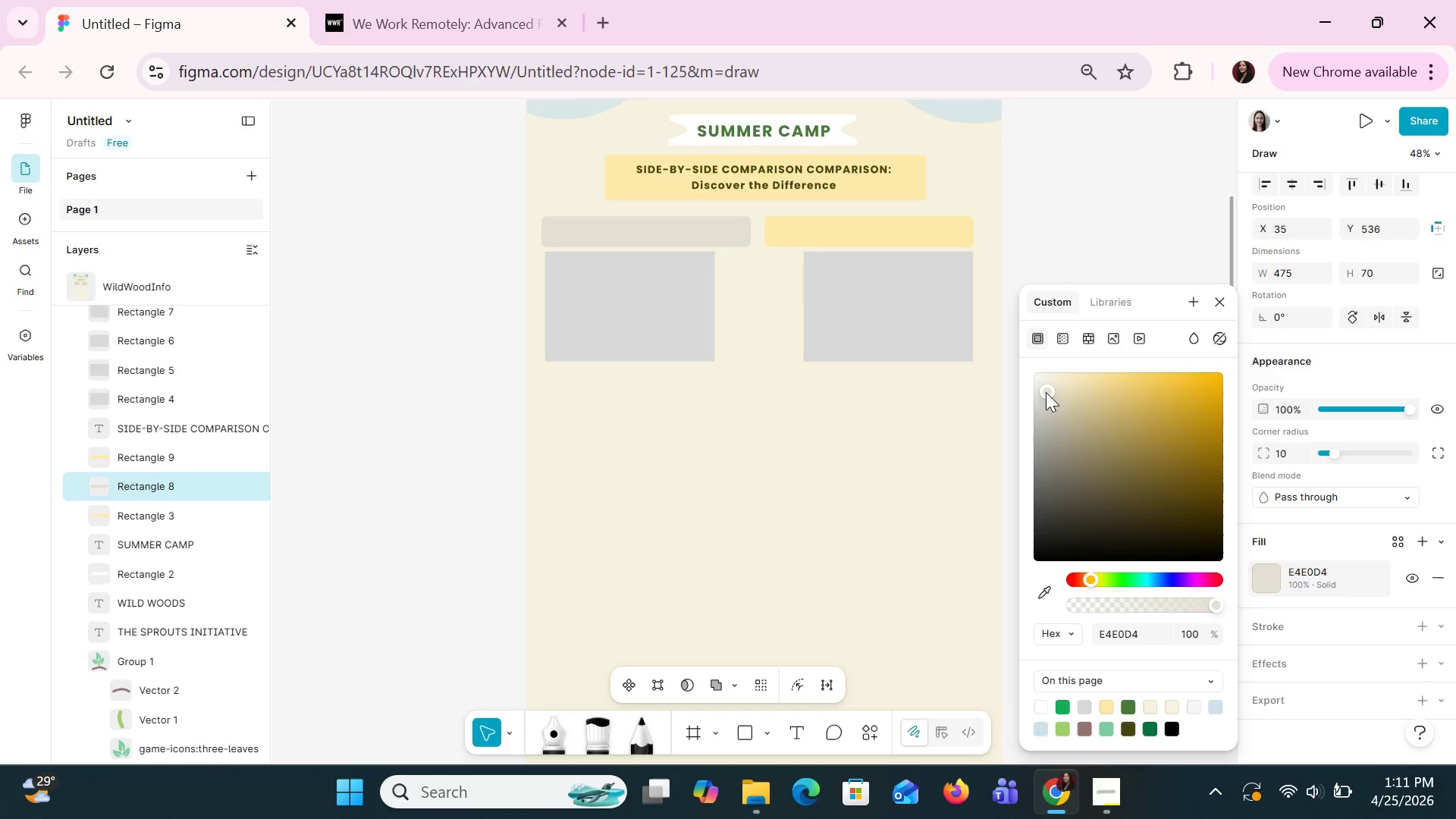 
left_click_drag(start_coordinate=[1046, 392], to_coordinate=[1025, 388])
 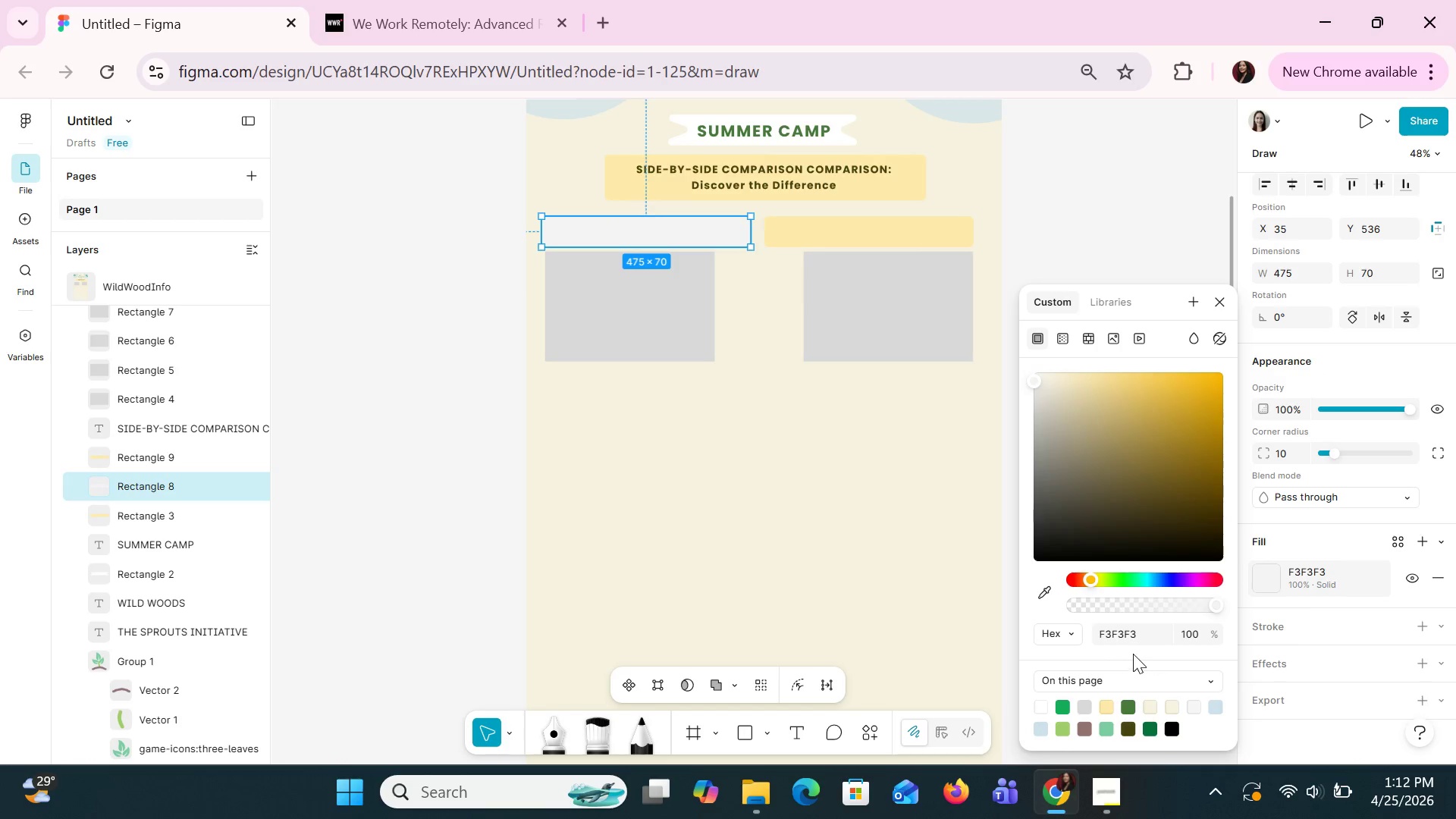 
left_click([1128, 642])
 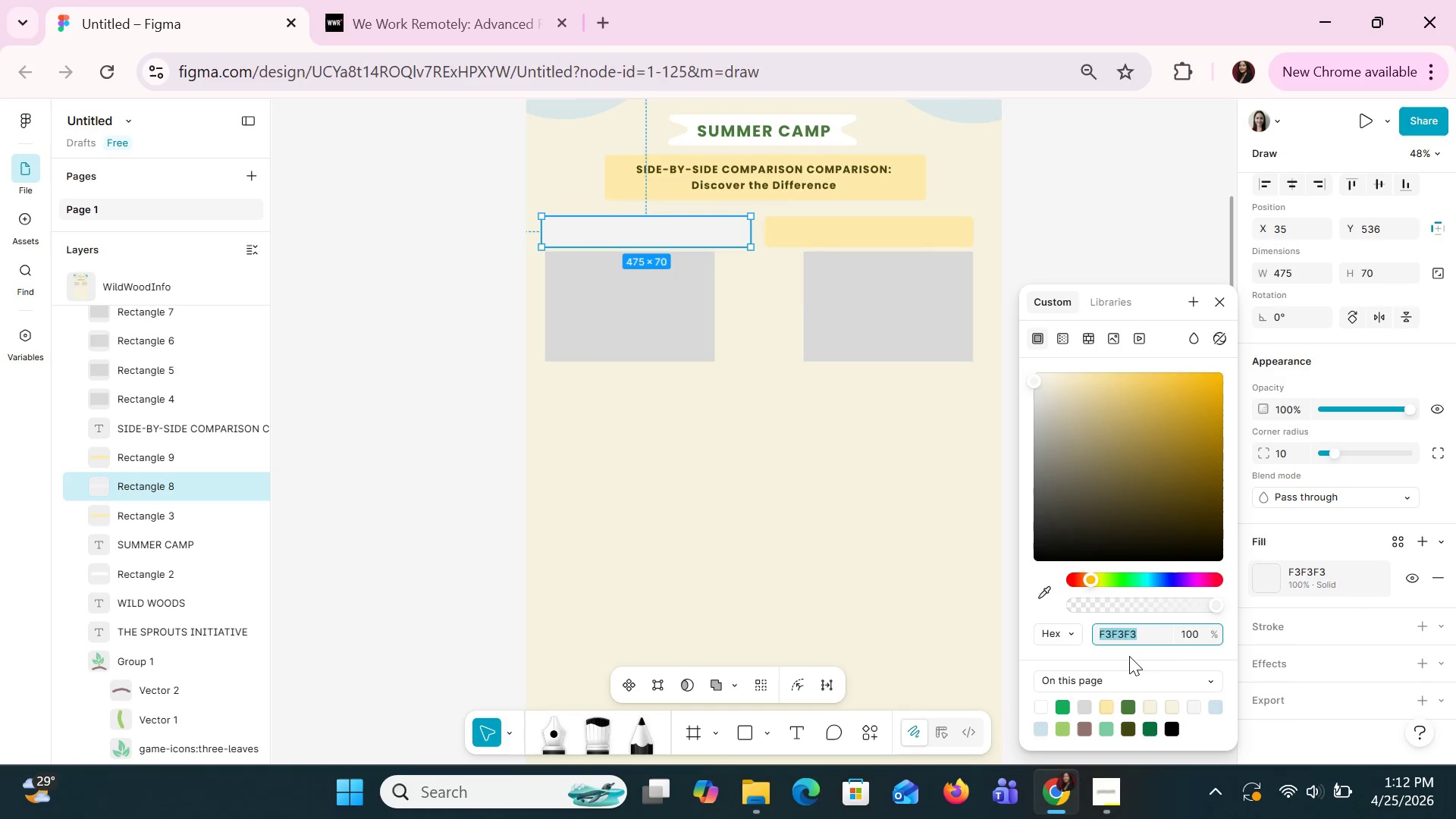 
type(grey)
 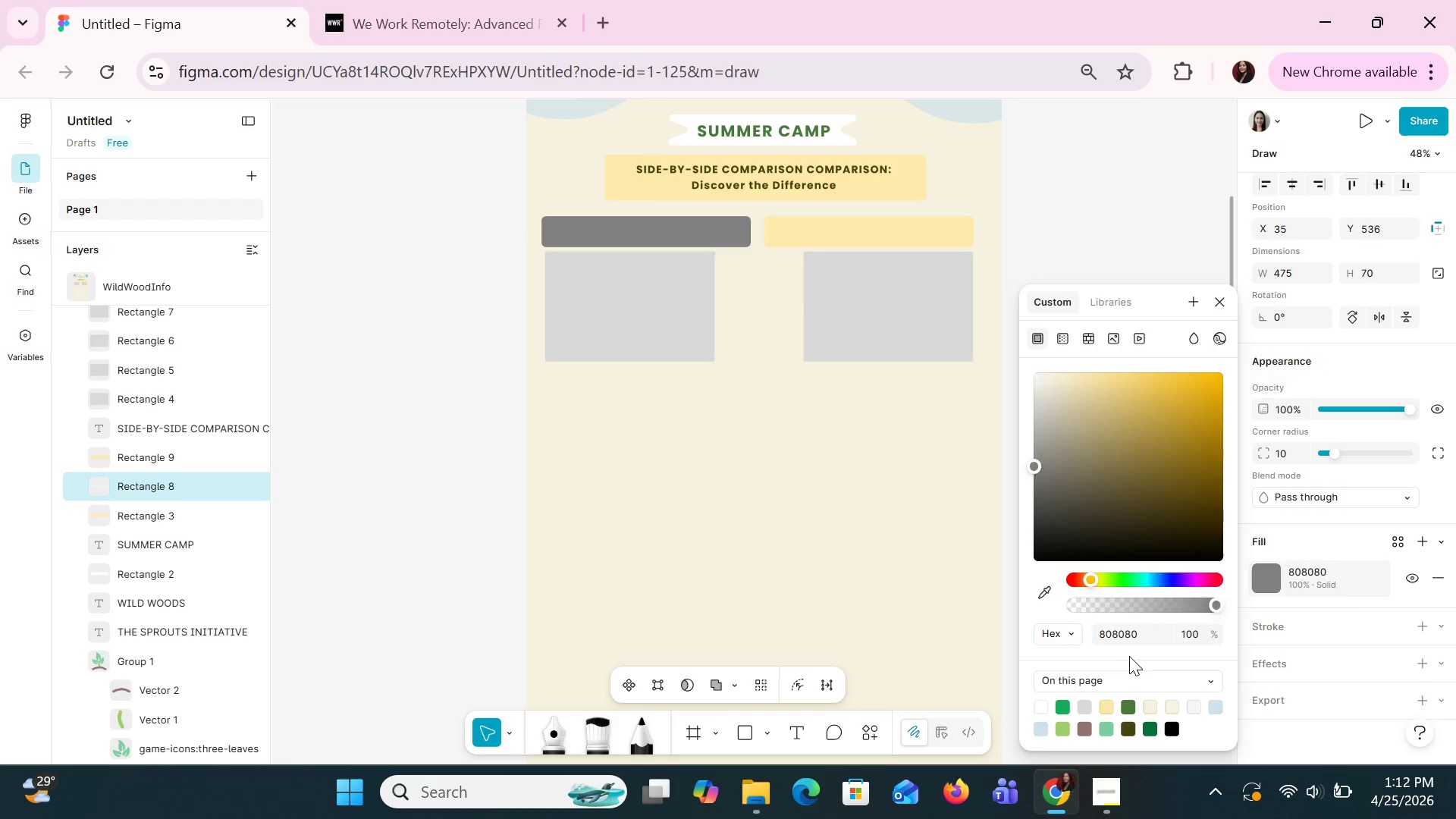 
key(Enter)
 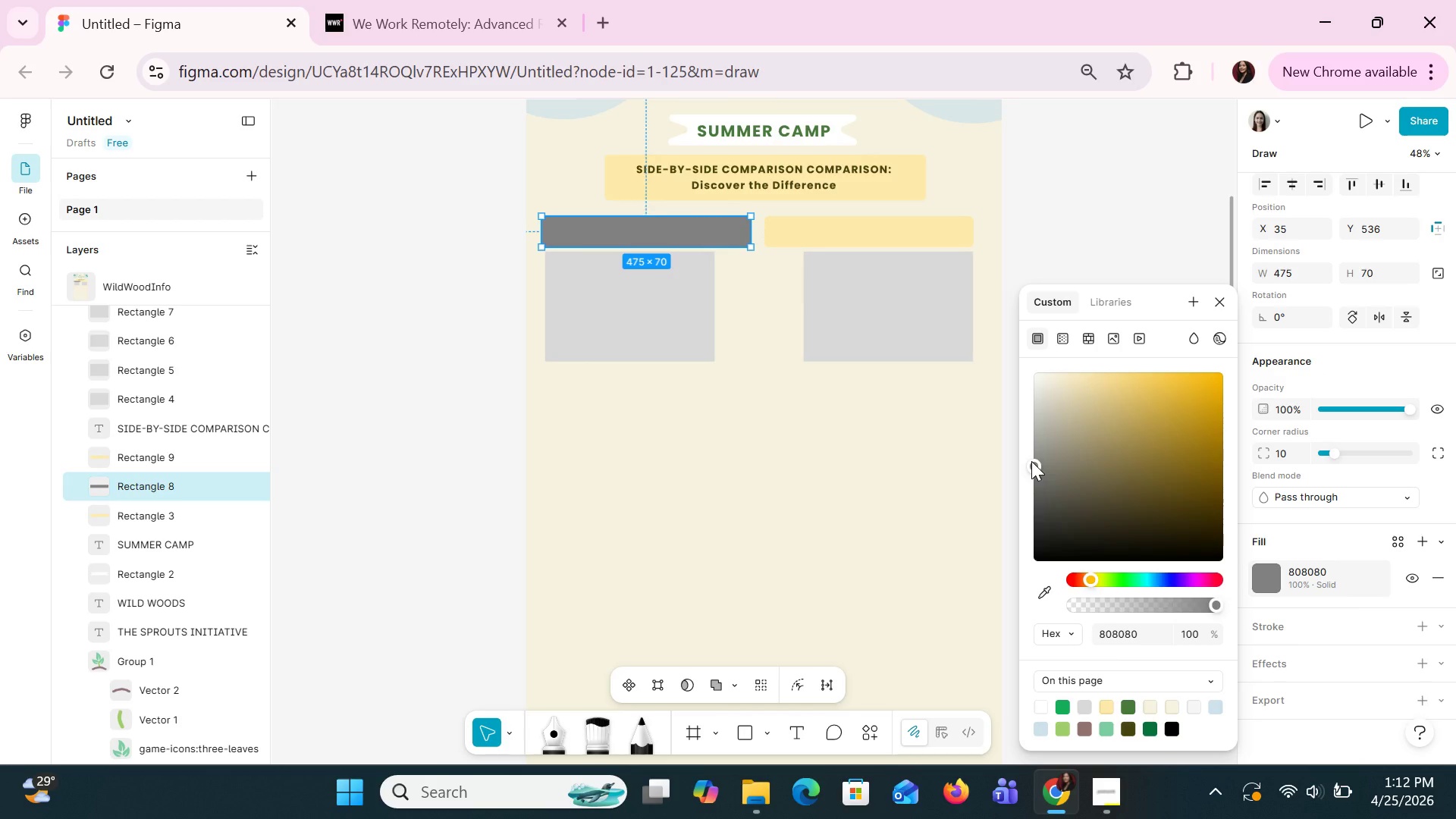 
left_click_drag(start_coordinate=[1031, 461], to_coordinate=[1069, 469])
 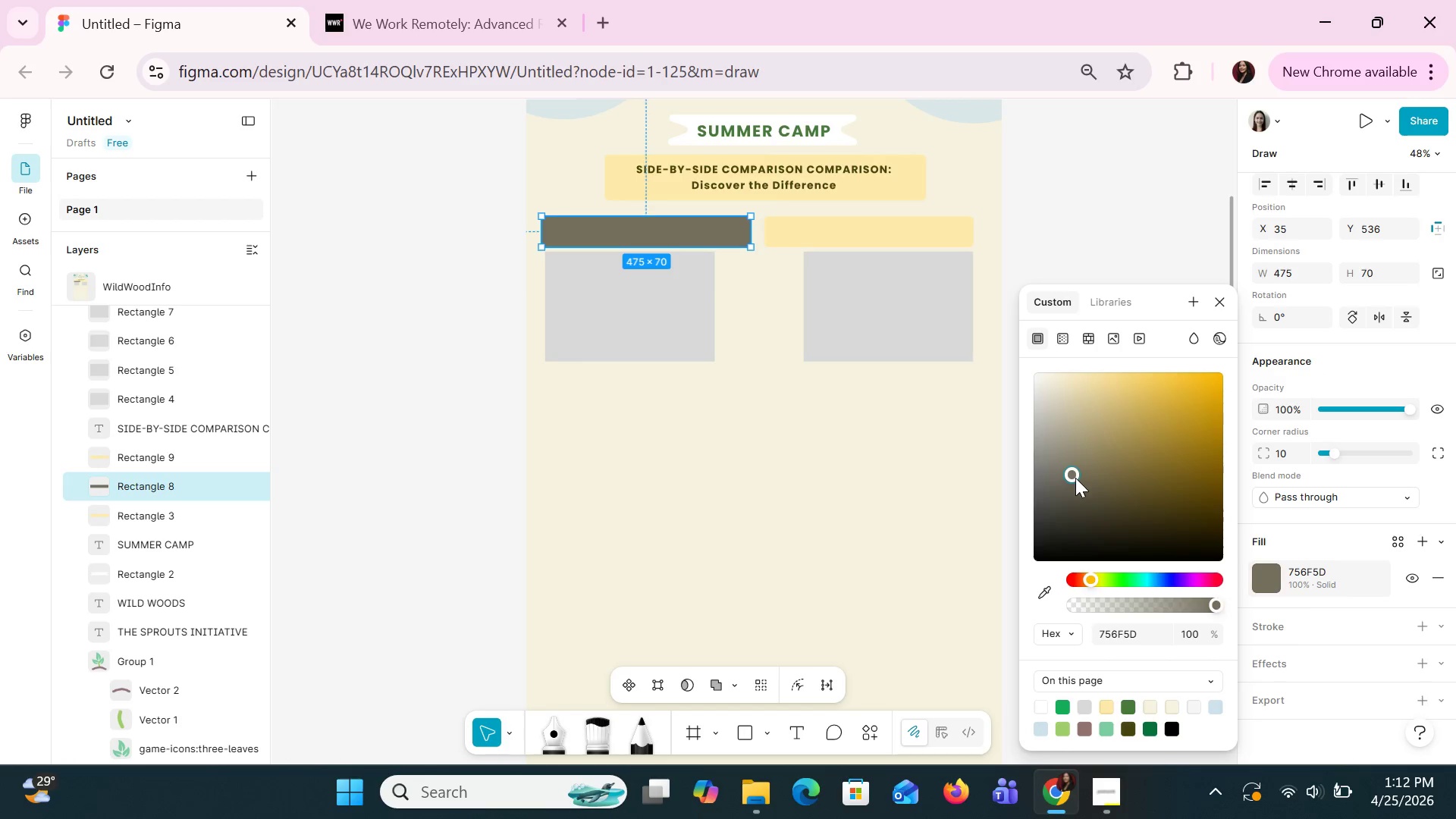 
wait(9.84)
 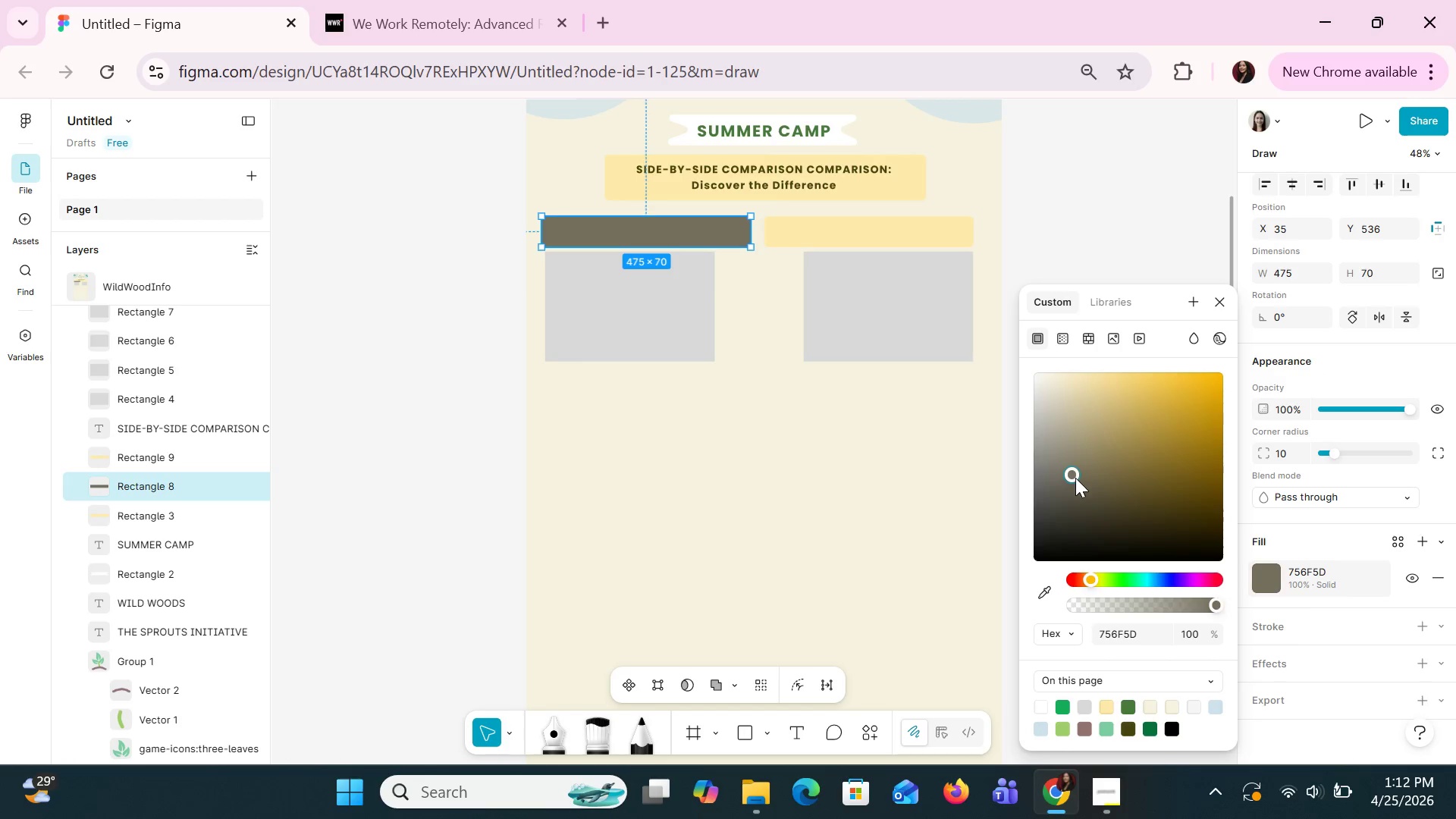 
key(Alt+AltLeft)
 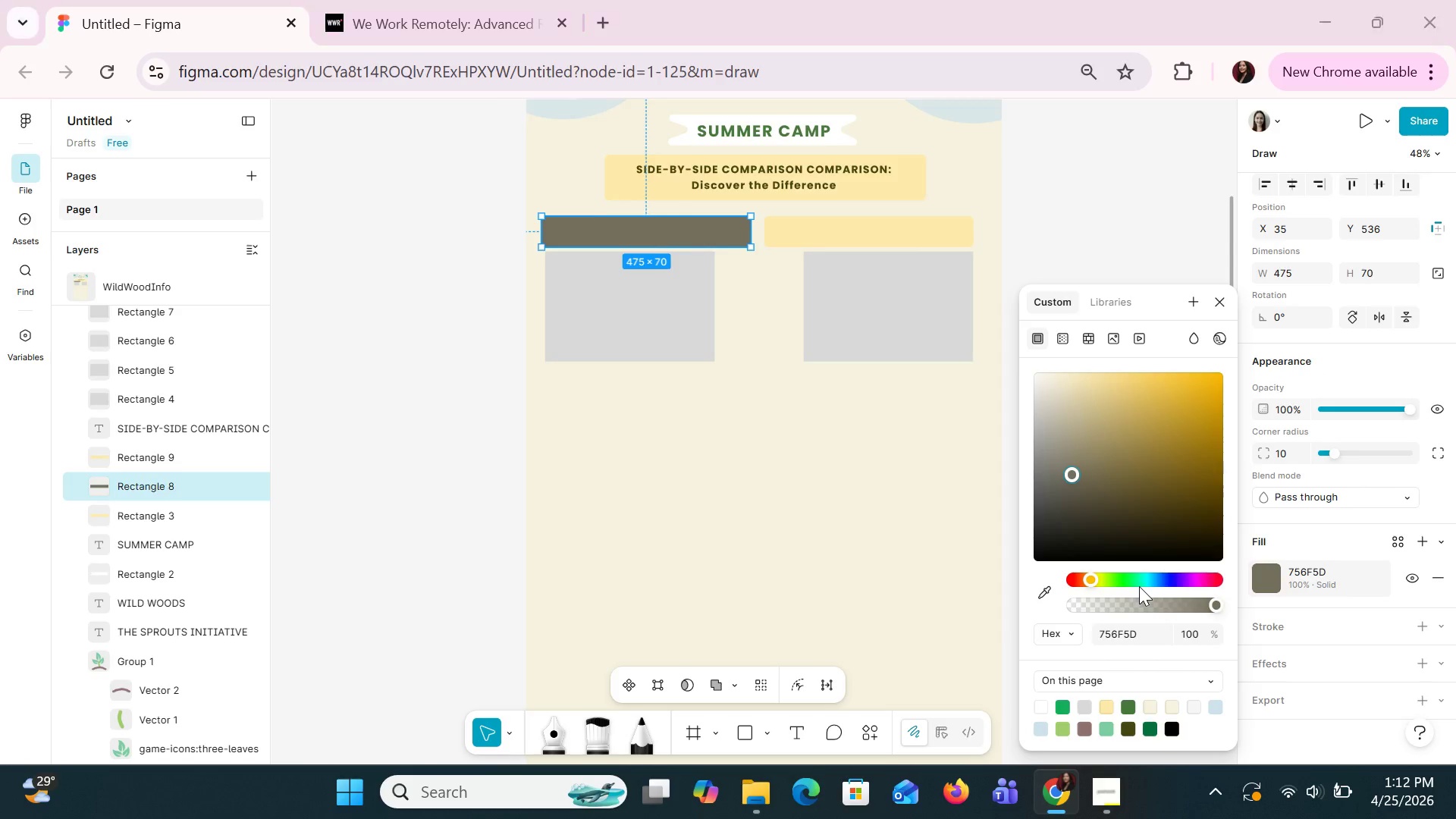 
key(Alt+Tab)